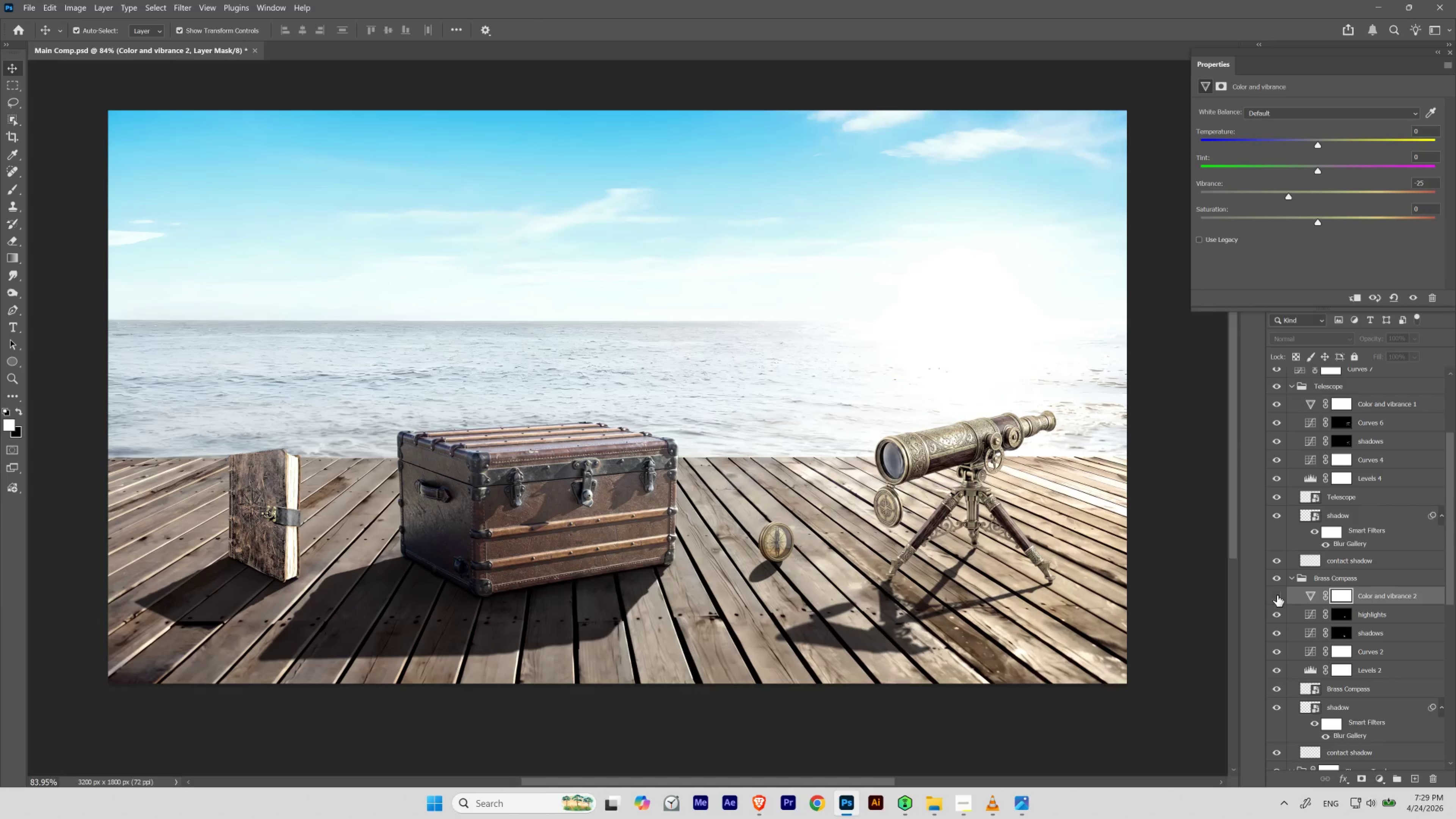 
left_click([1277, 595])
 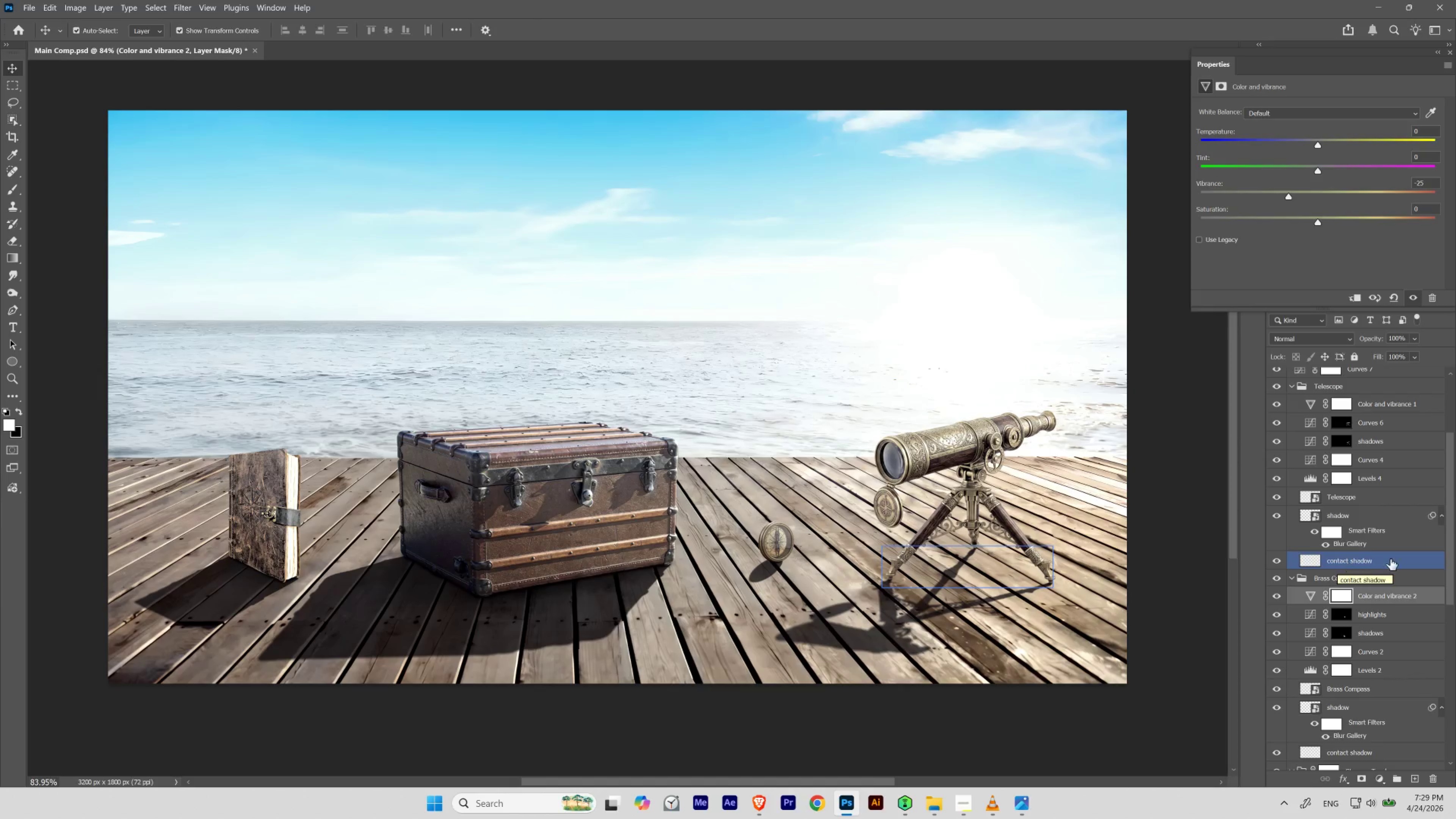 
scroll: coordinate [1362, 708], scroll_direction: down, amount: 12.0
 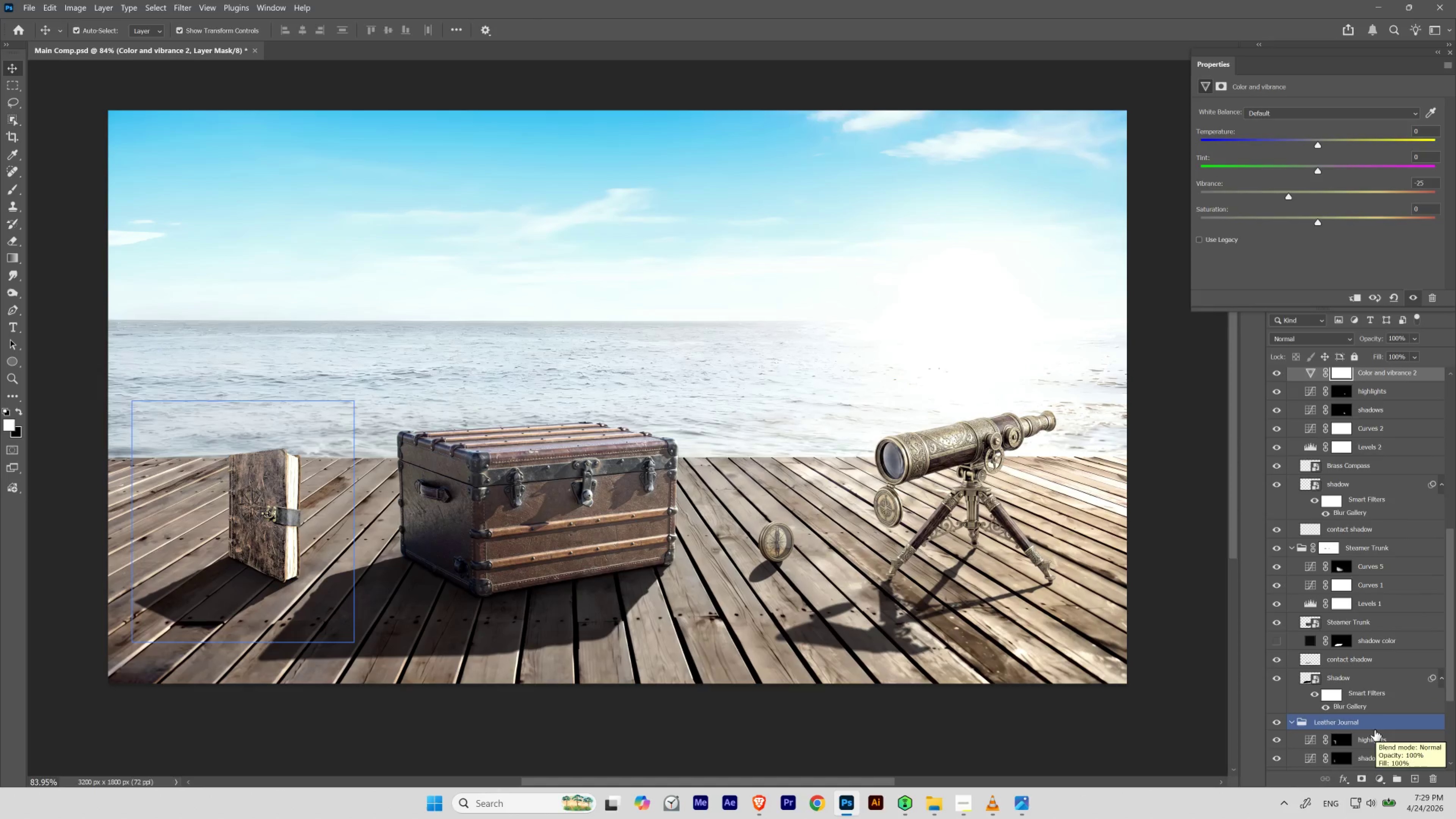 
left_click([1358, 742])
 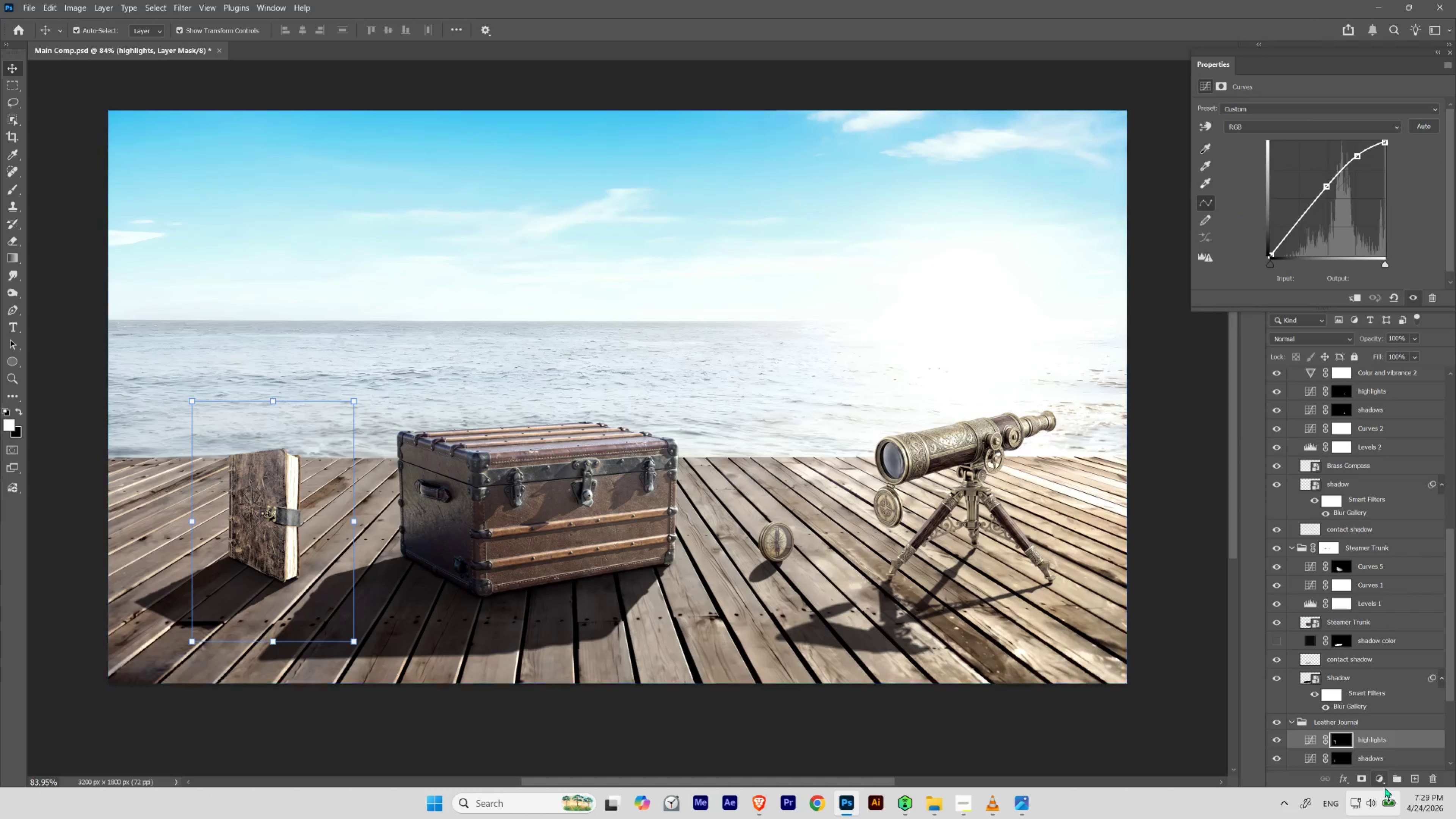 
left_click([1383, 781])
 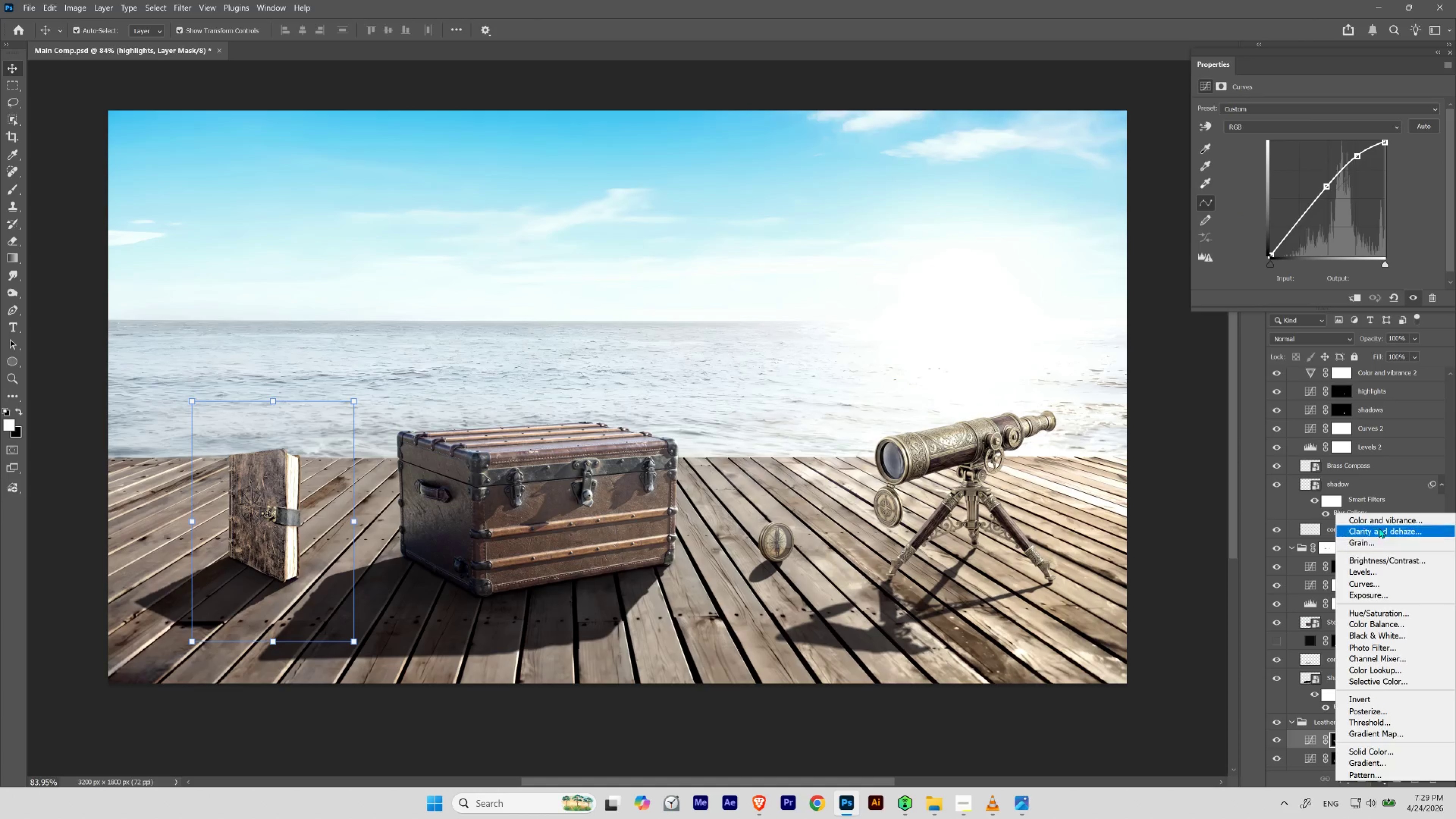 
left_click([1378, 522])
 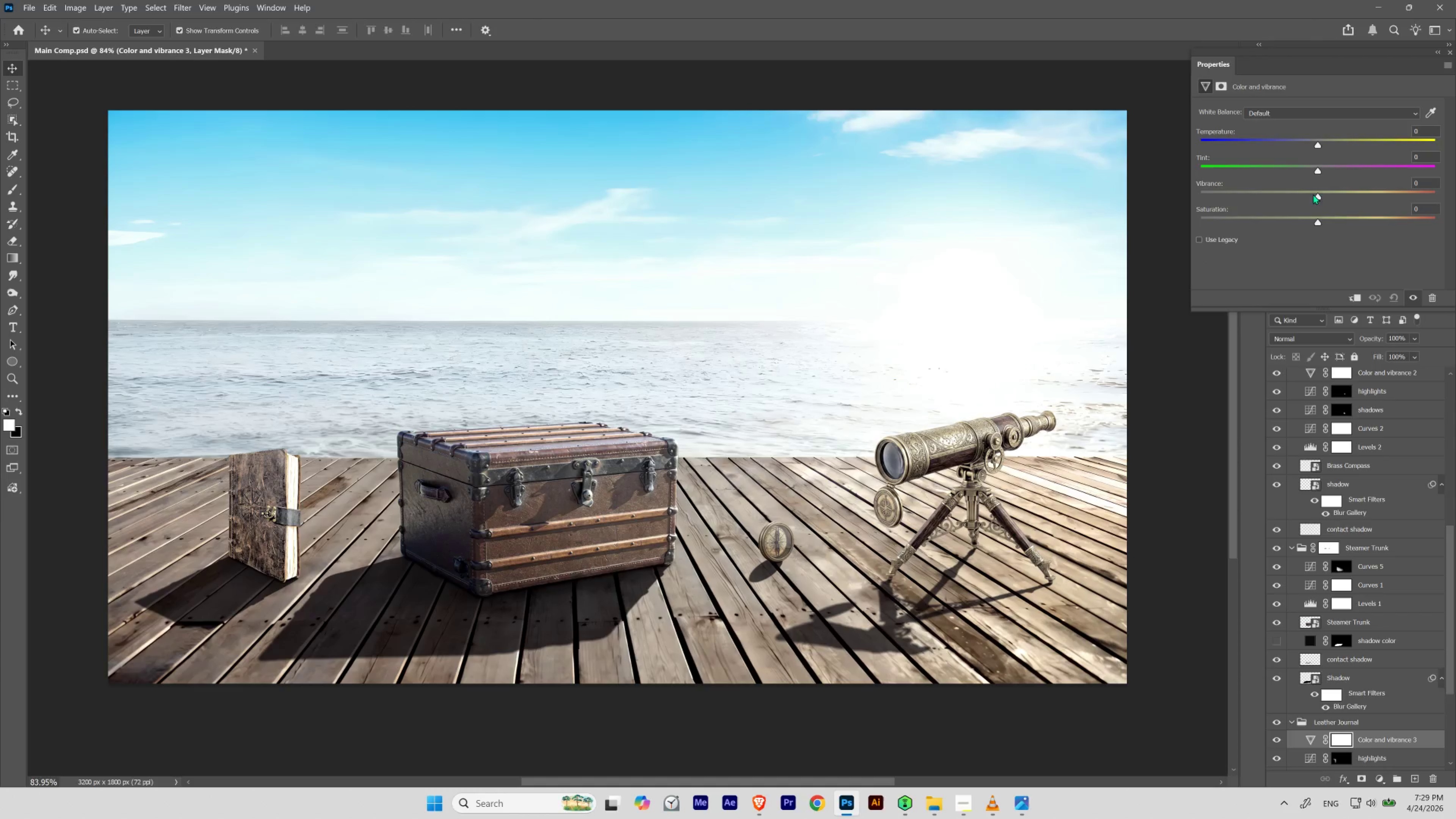 
left_click_drag(start_coordinate=[1317, 195], to_coordinate=[1317, 208])
 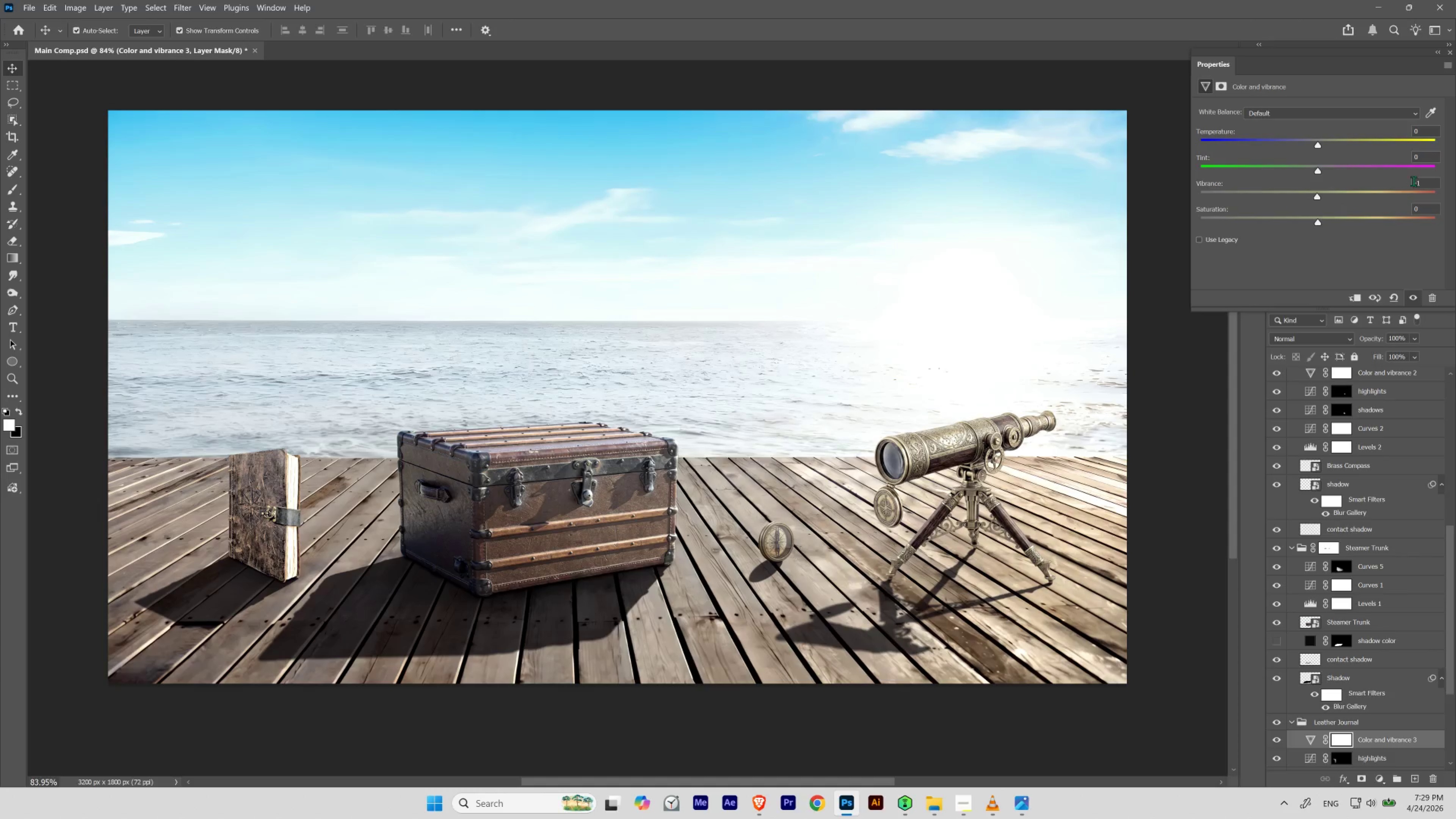 
left_click_drag(start_coordinate=[1417, 180], to_coordinate=[1390, 186])
 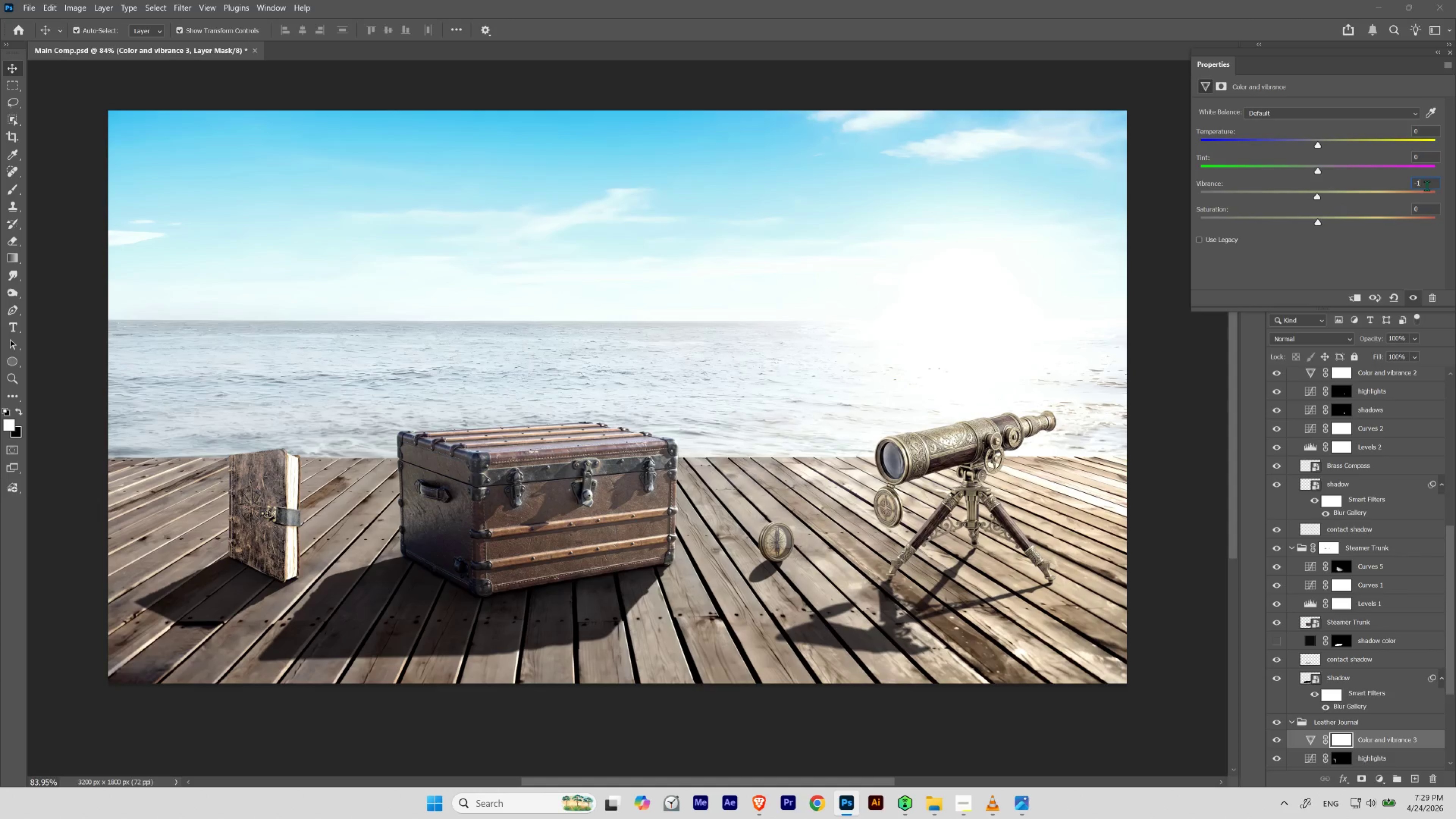 
left_click_drag(start_coordinate=[1427, 186], to_coordinate=[1386, 191])
 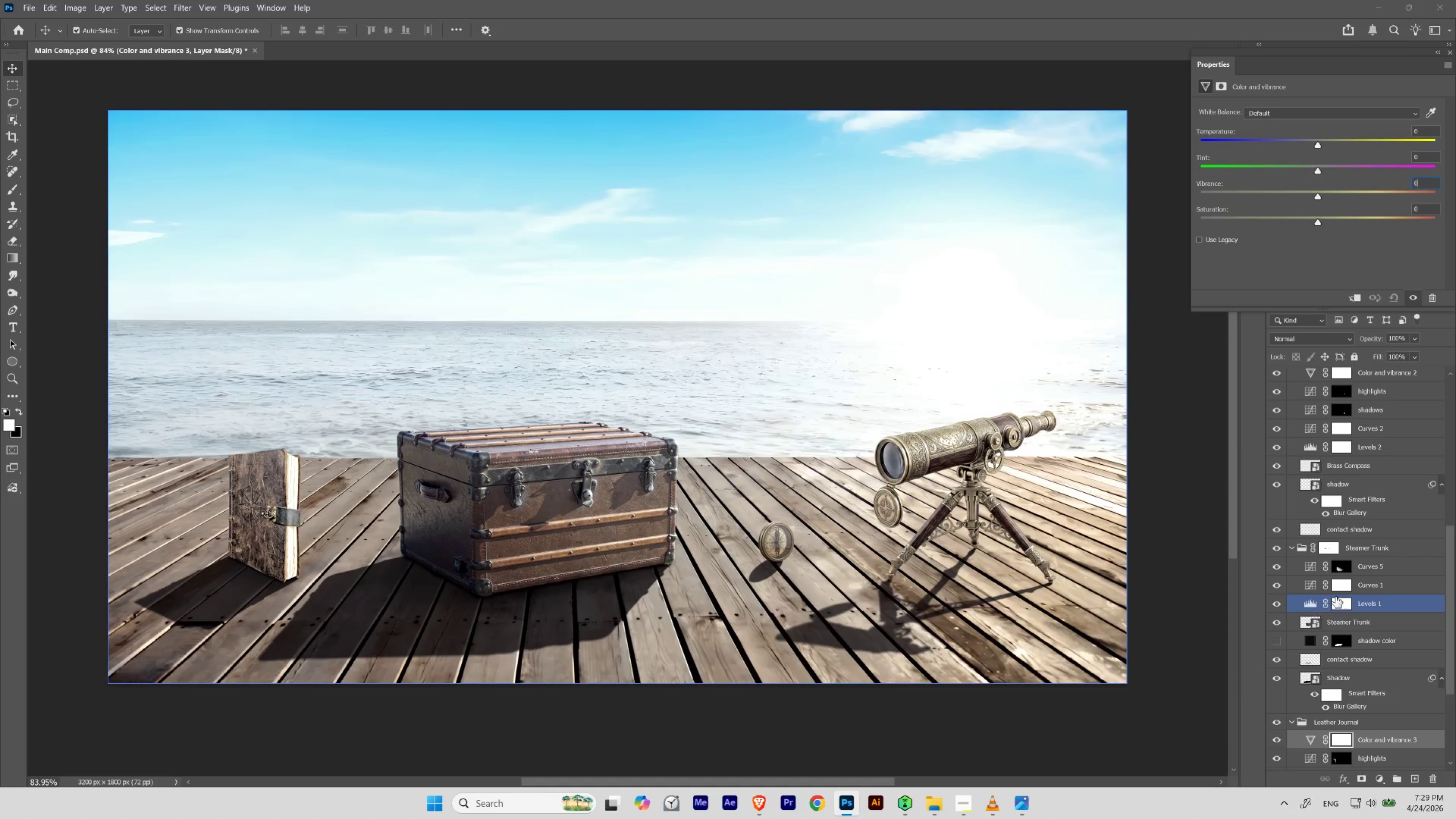 
left_click([1353, 564])
 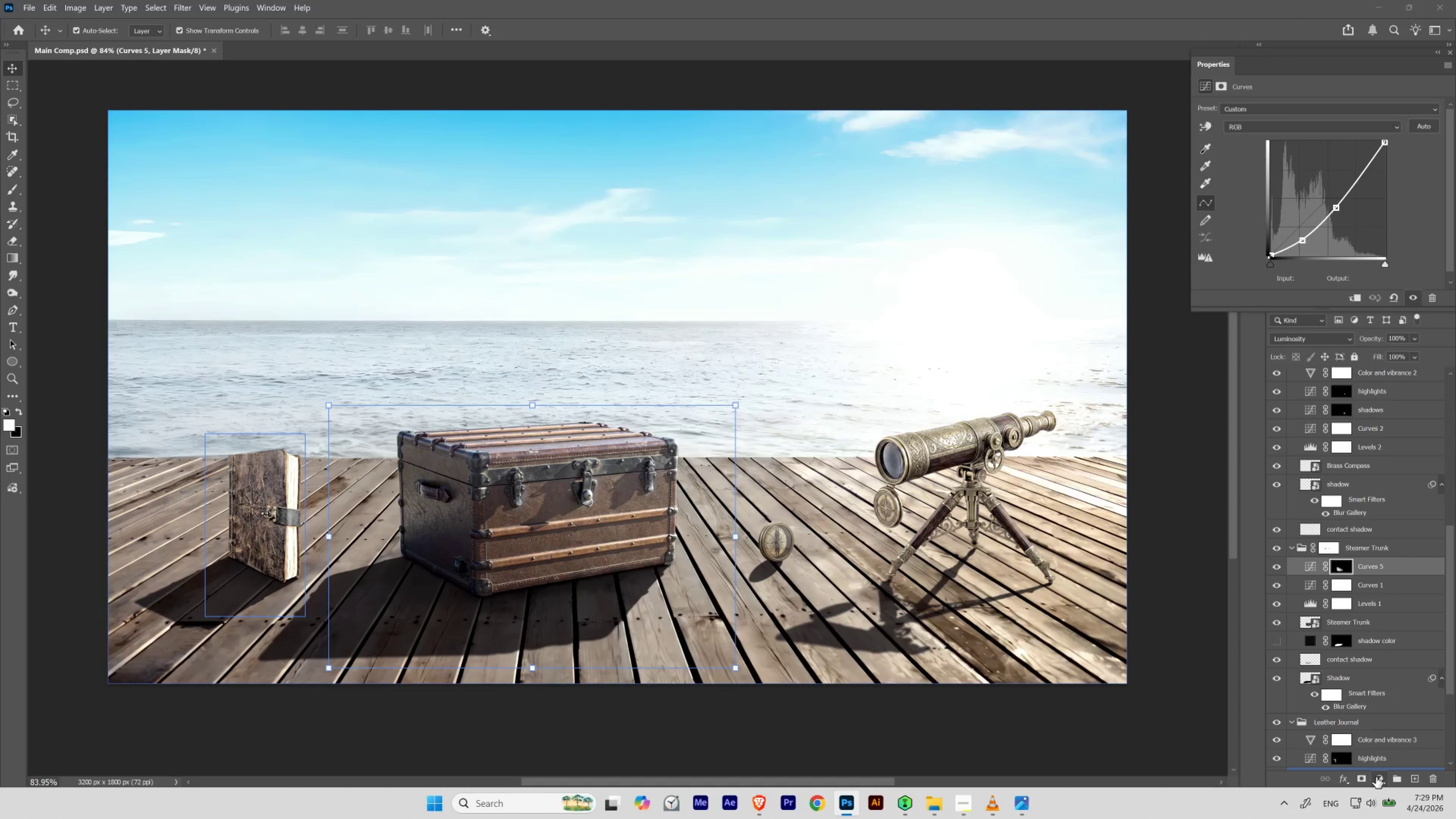 
left_click([1376, 777])
 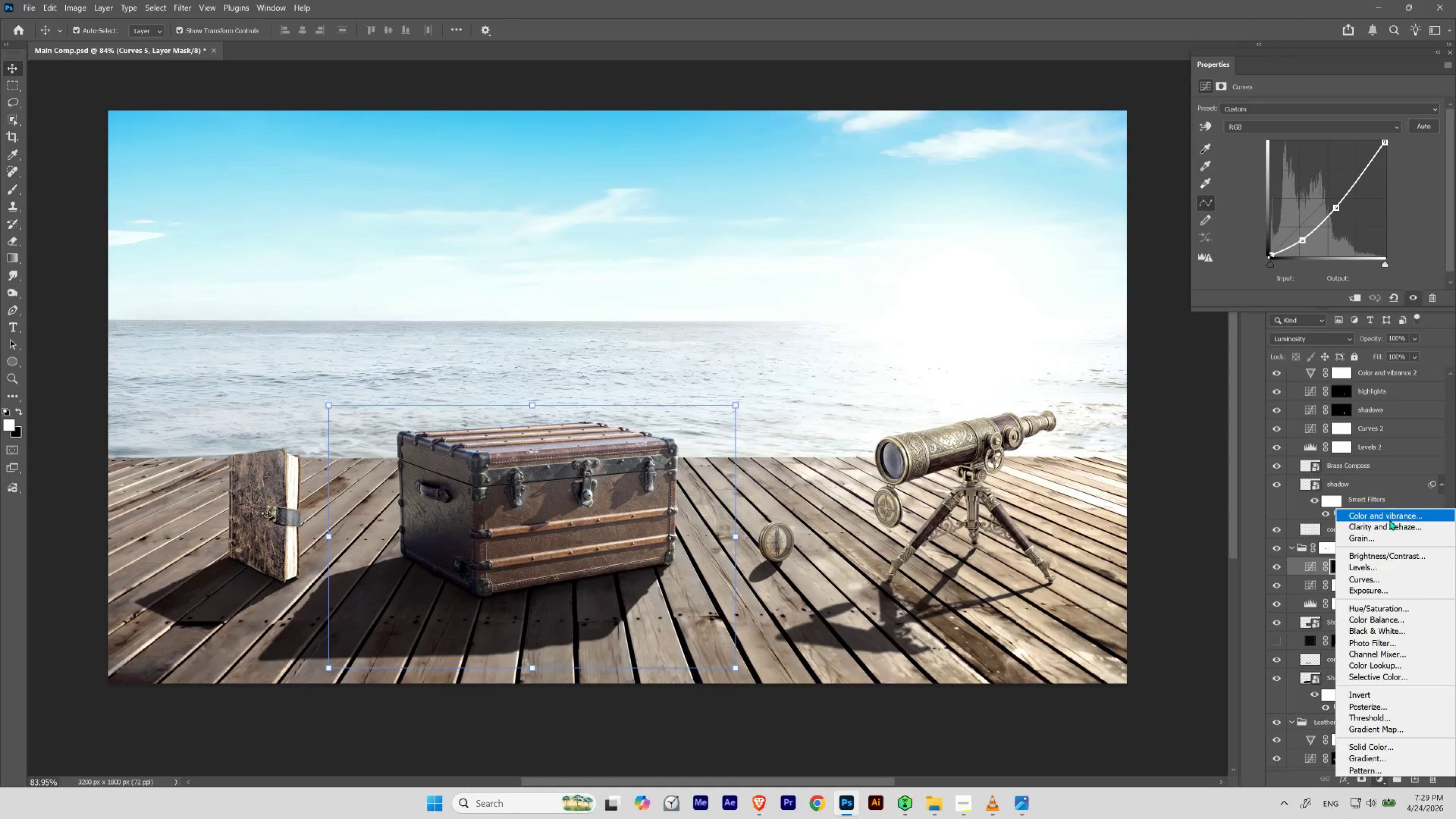 
left_click([1389, 517])
 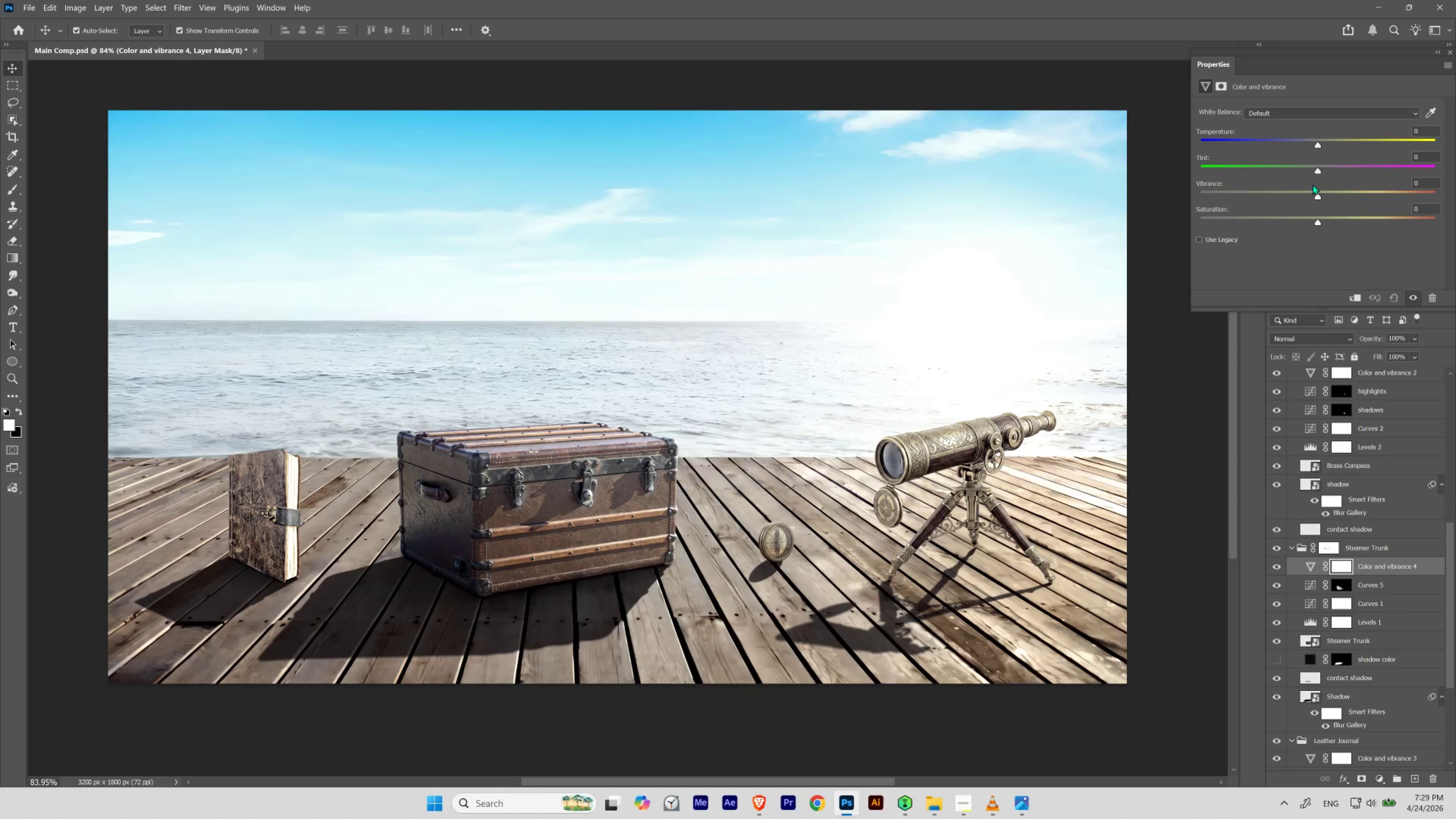 
left_click_drag(start_coordinate=[1316, 195], to_coordinate=[1307, 205])
 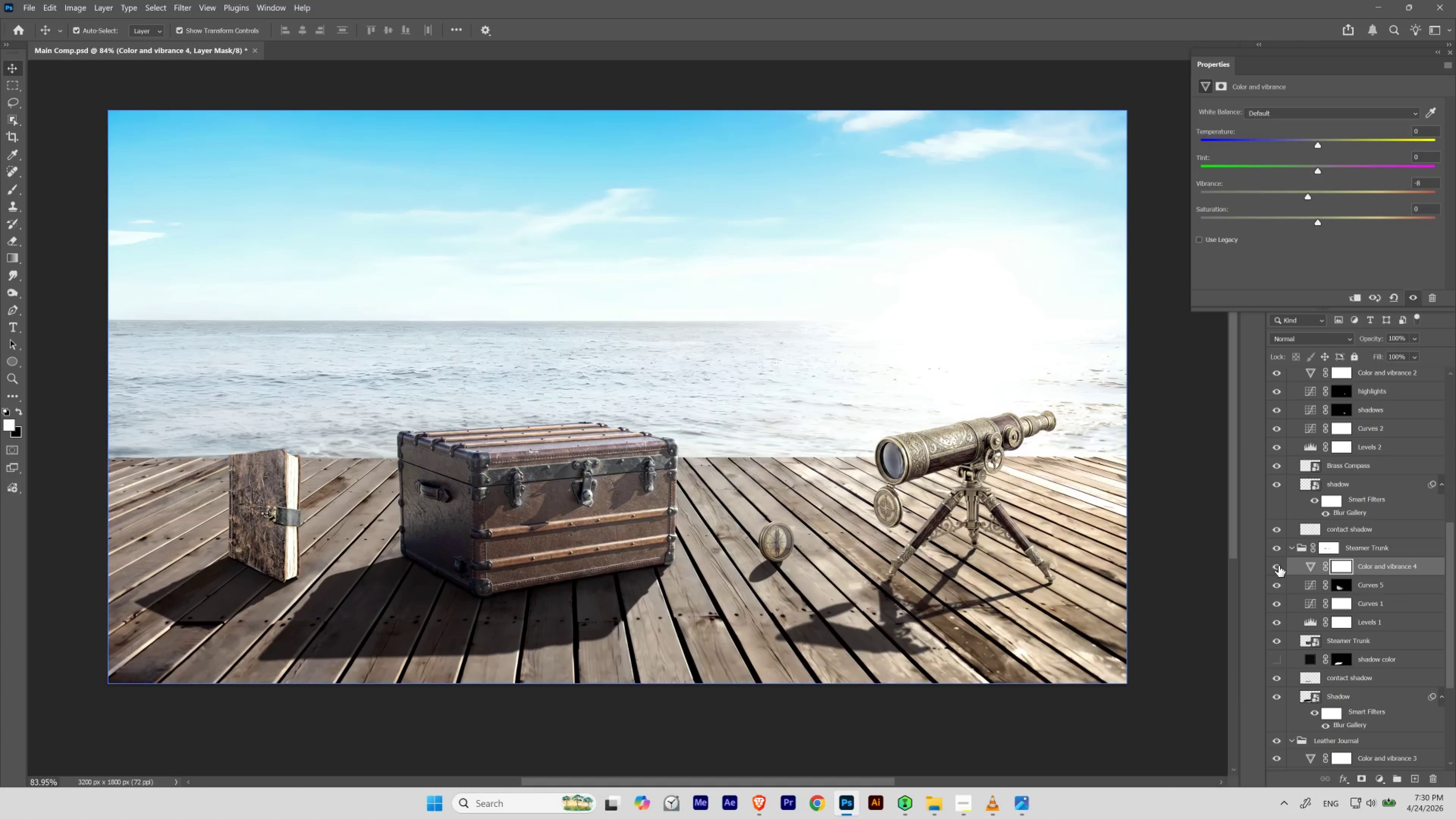 
left_click([1278, 565])
 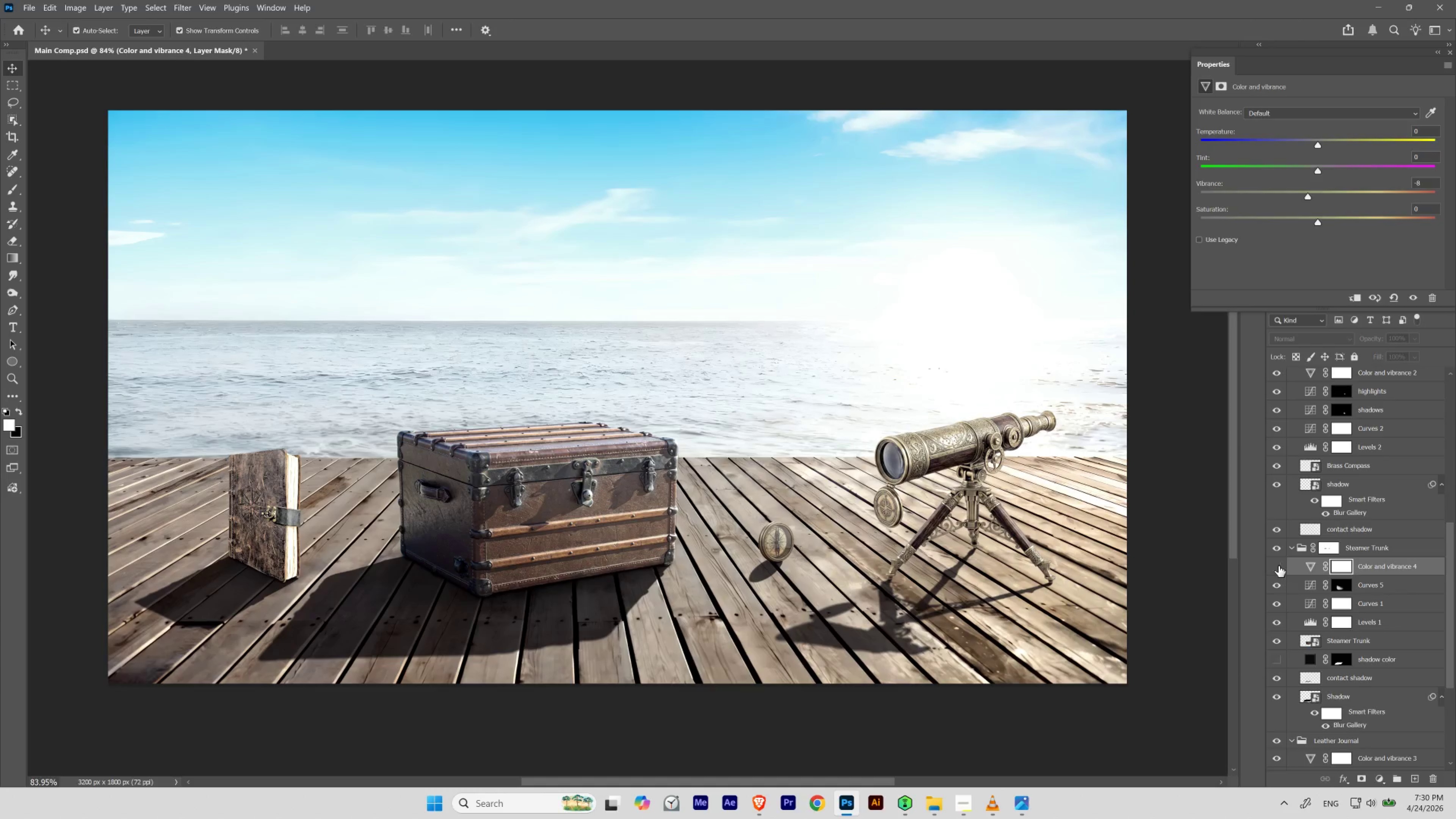 
left_click([1278, 565])
 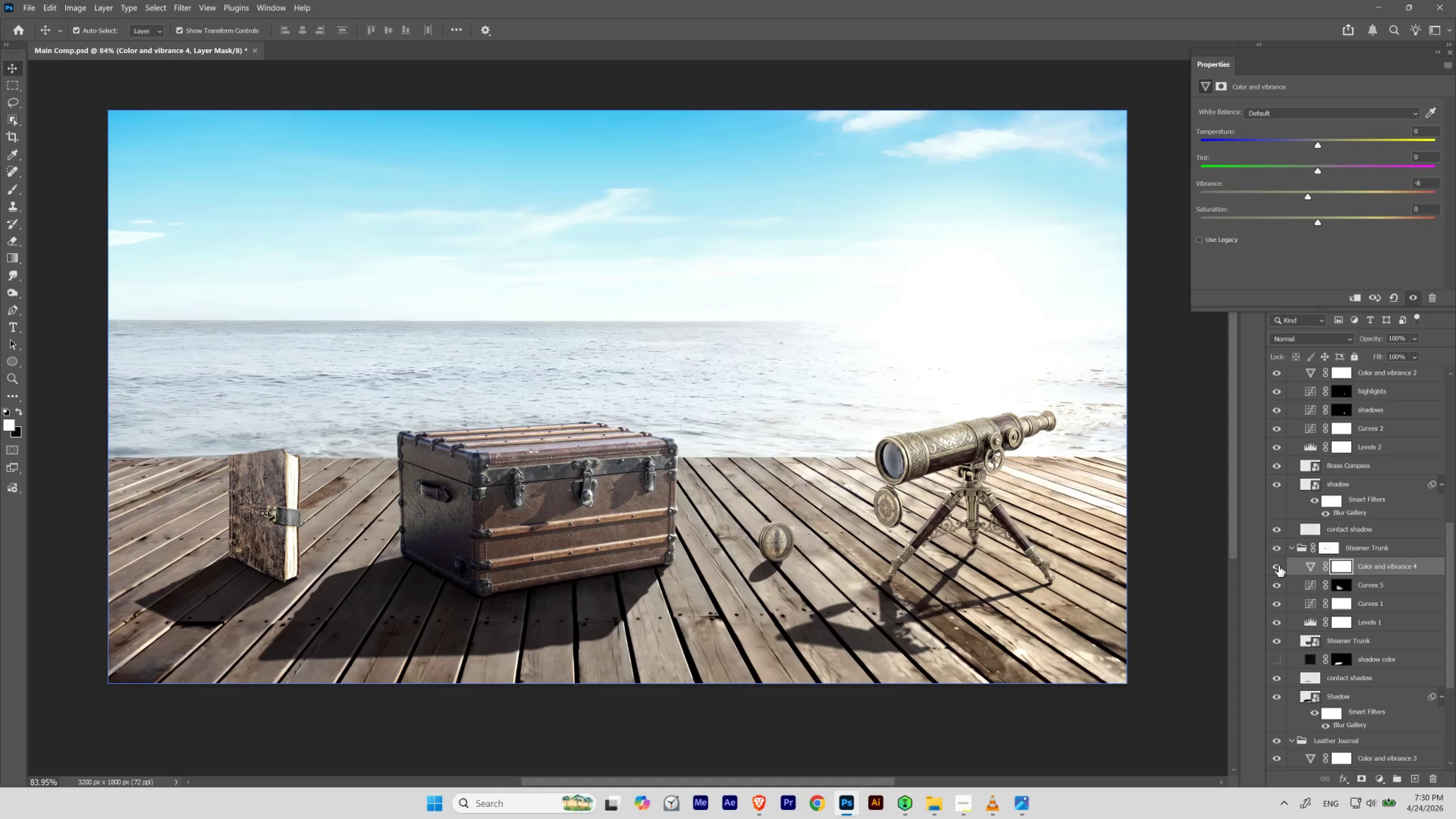 
left_click([1278, 565])
 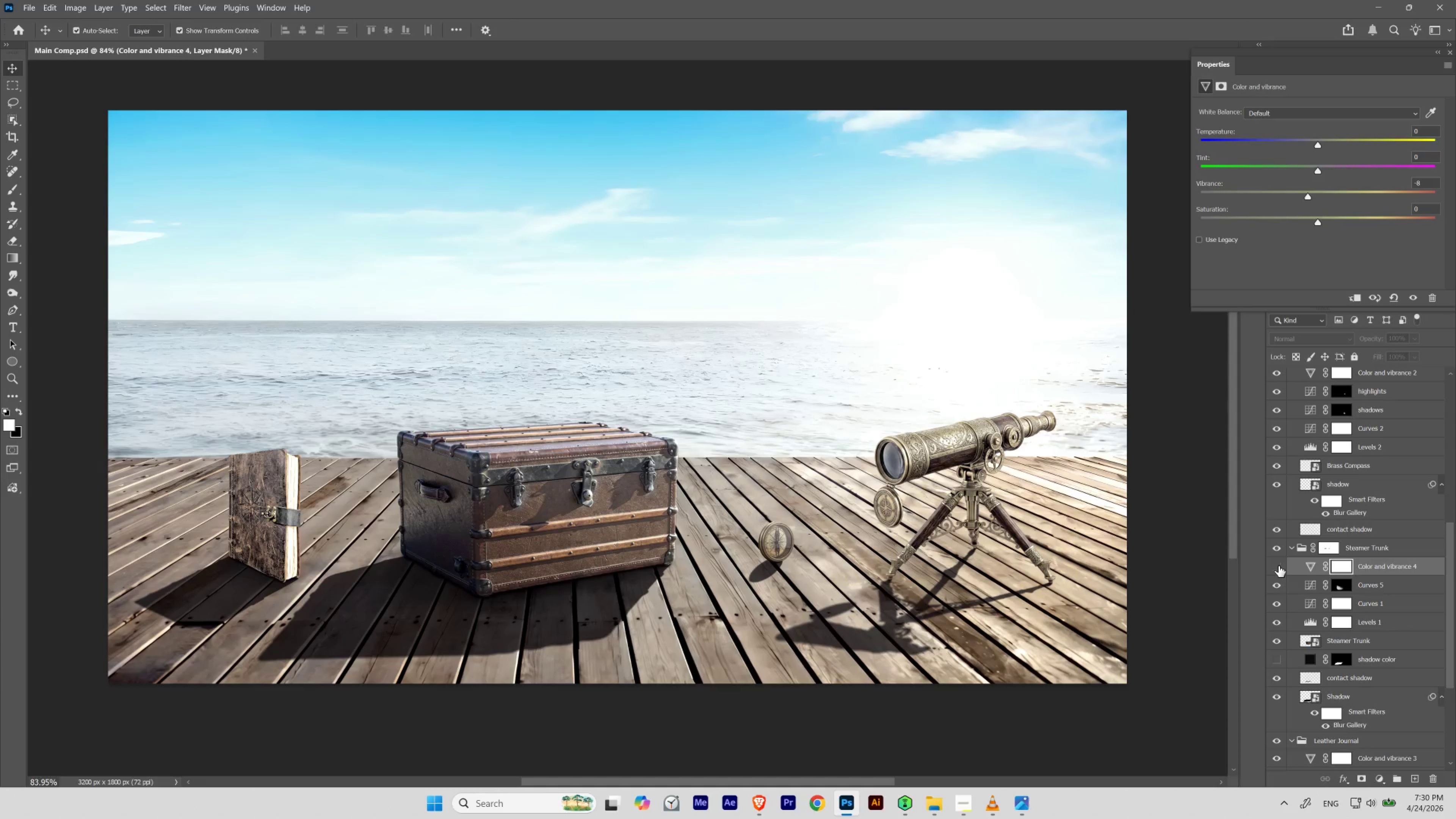 
left_click([1278, 565])
 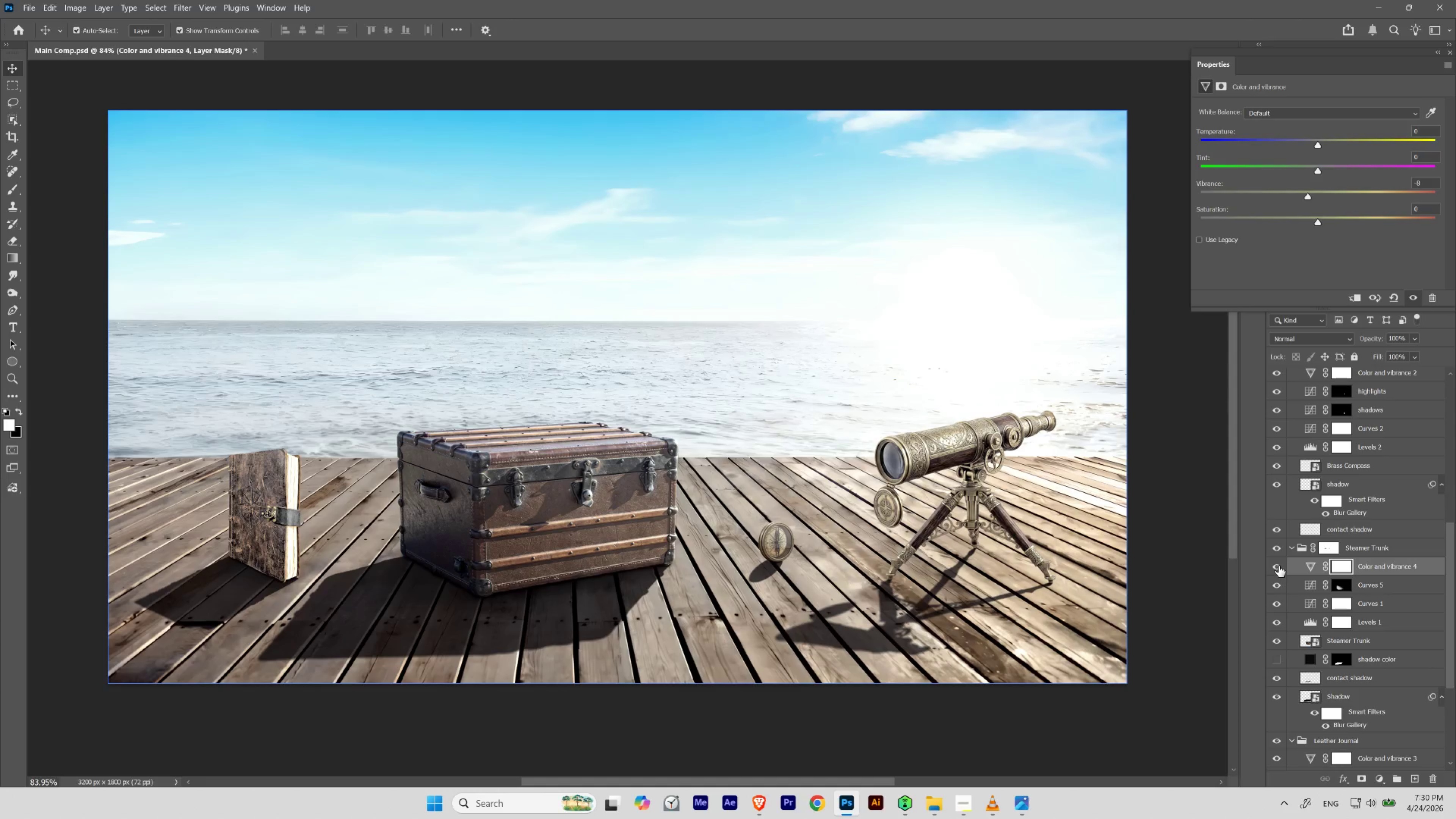 
left_click([1278, 565])
 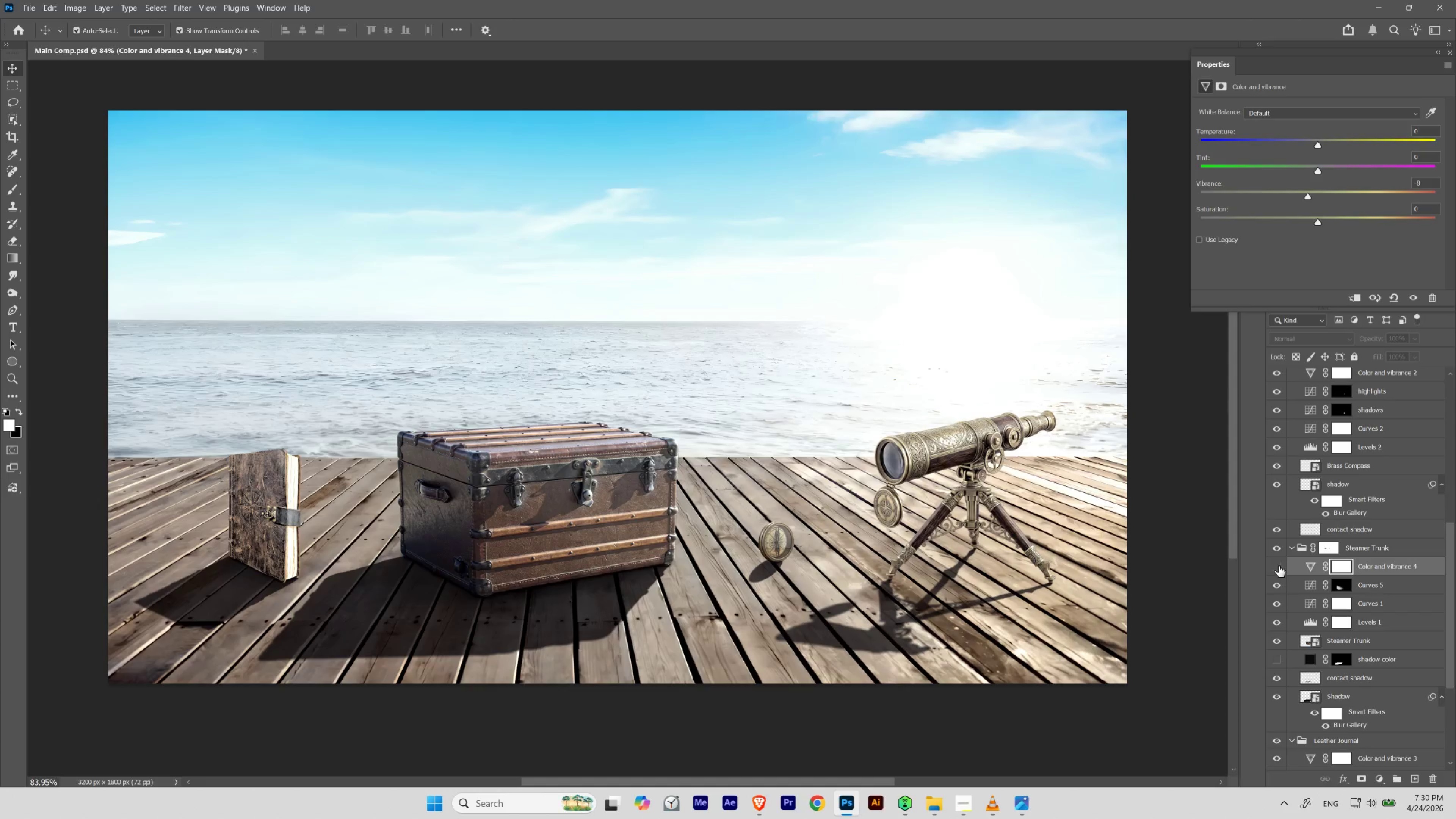 
left_click([1278, 565])
 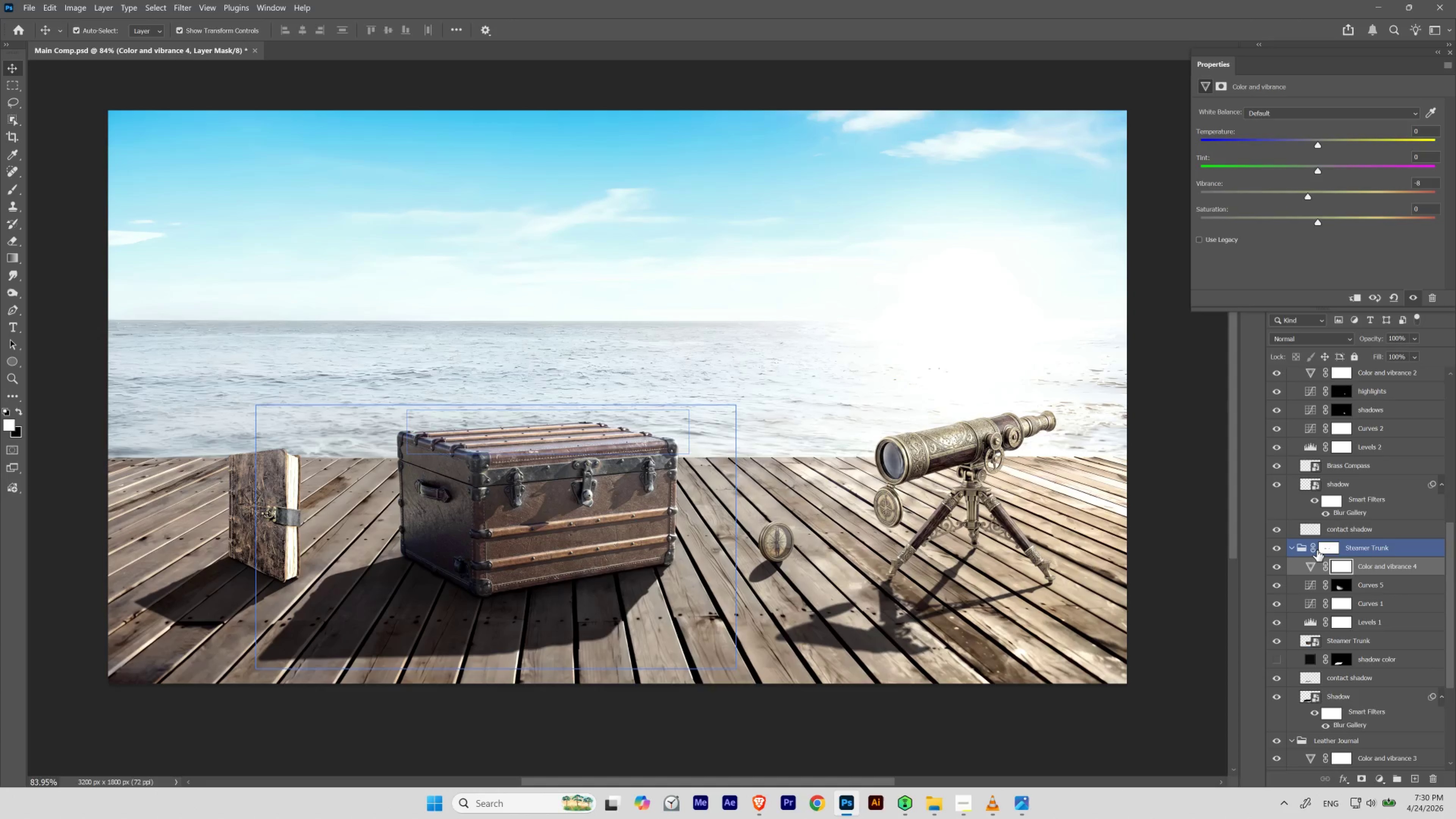 
scroll: coordinate [1317, 550], scroll_direction: up, amount: 25.0
 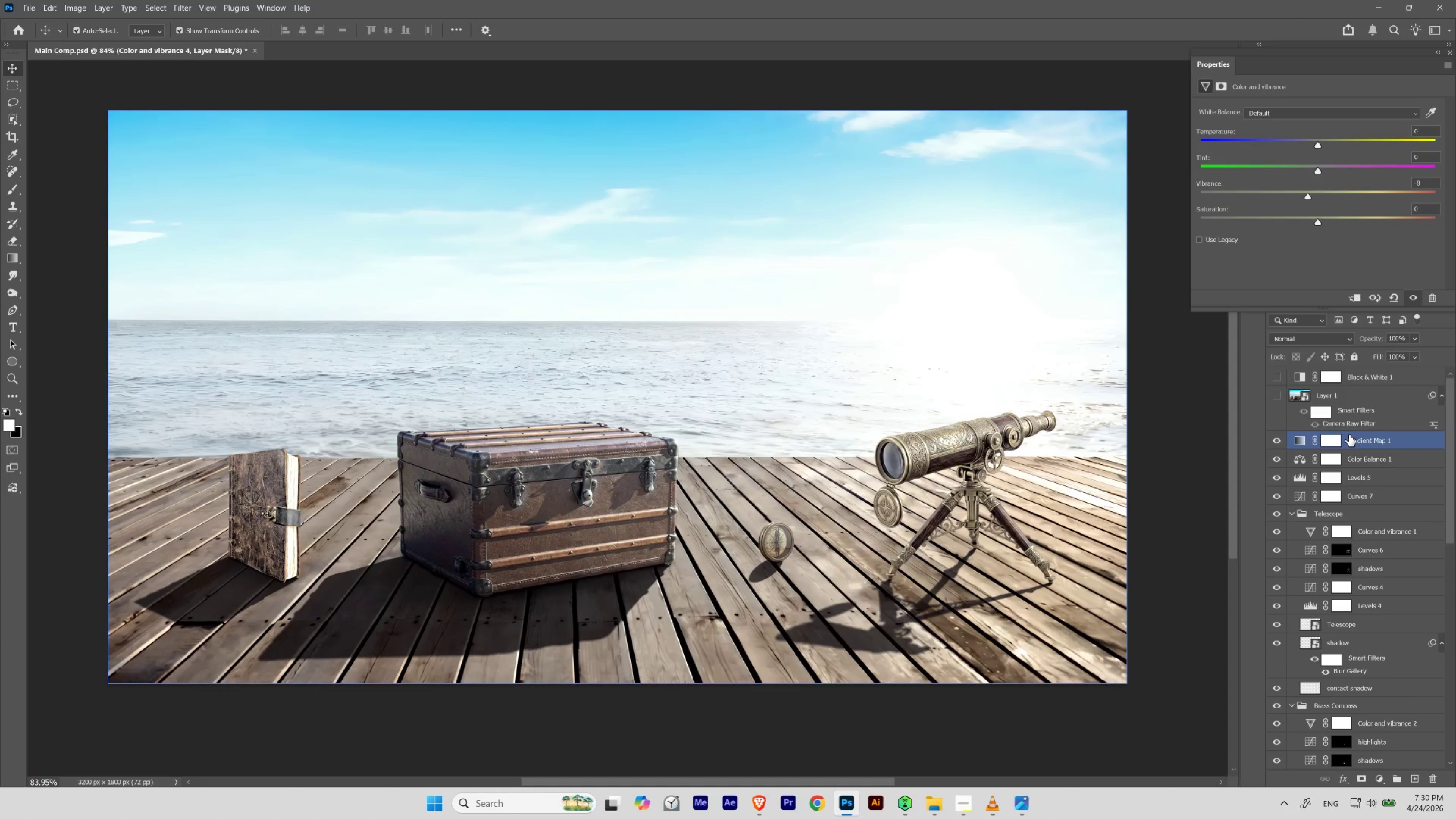 
left_click([1350, 439])
 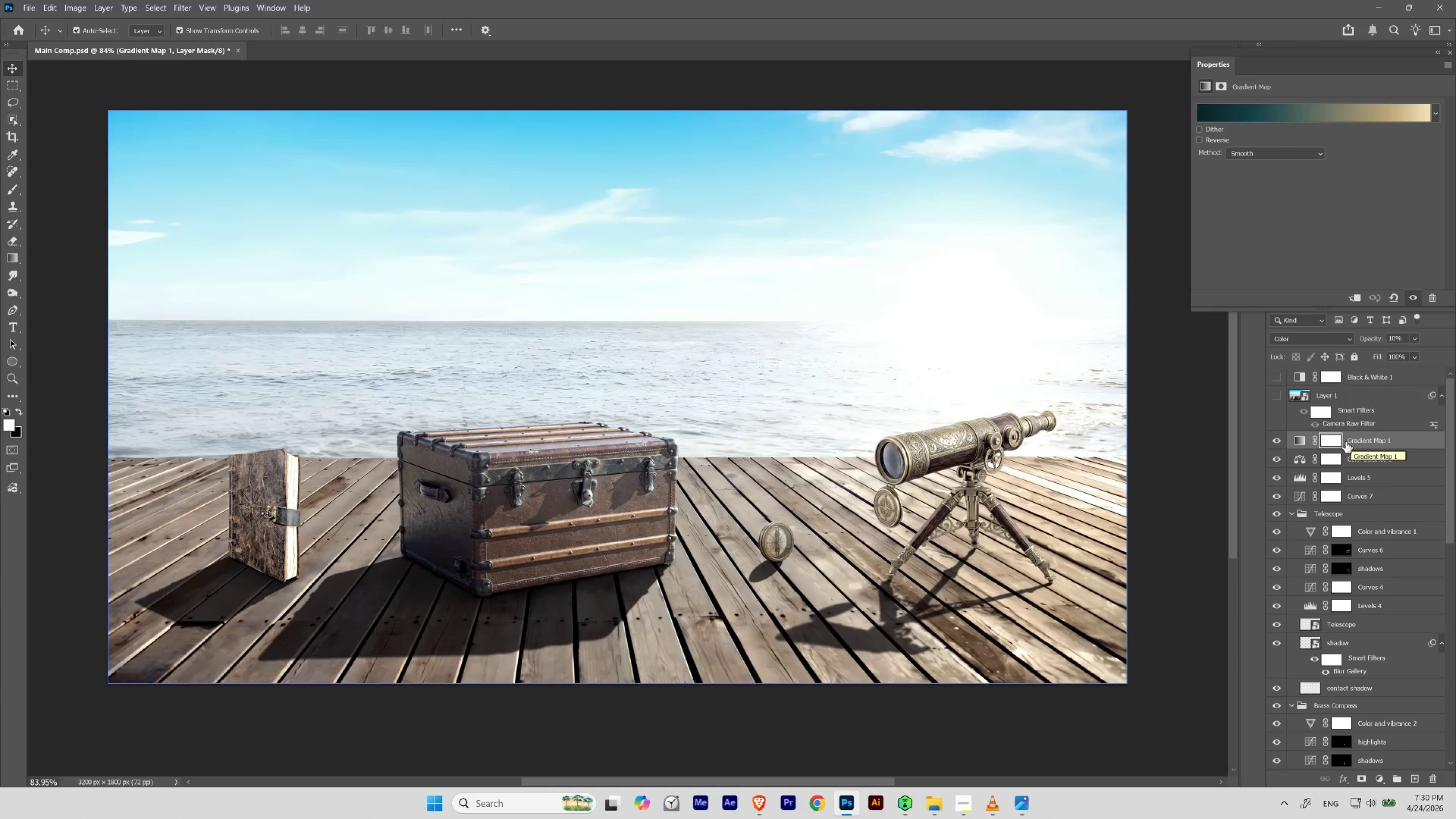 
left_click_drag(start_coordinate=[1277, 441], to_coordinate=[1279, 492])
 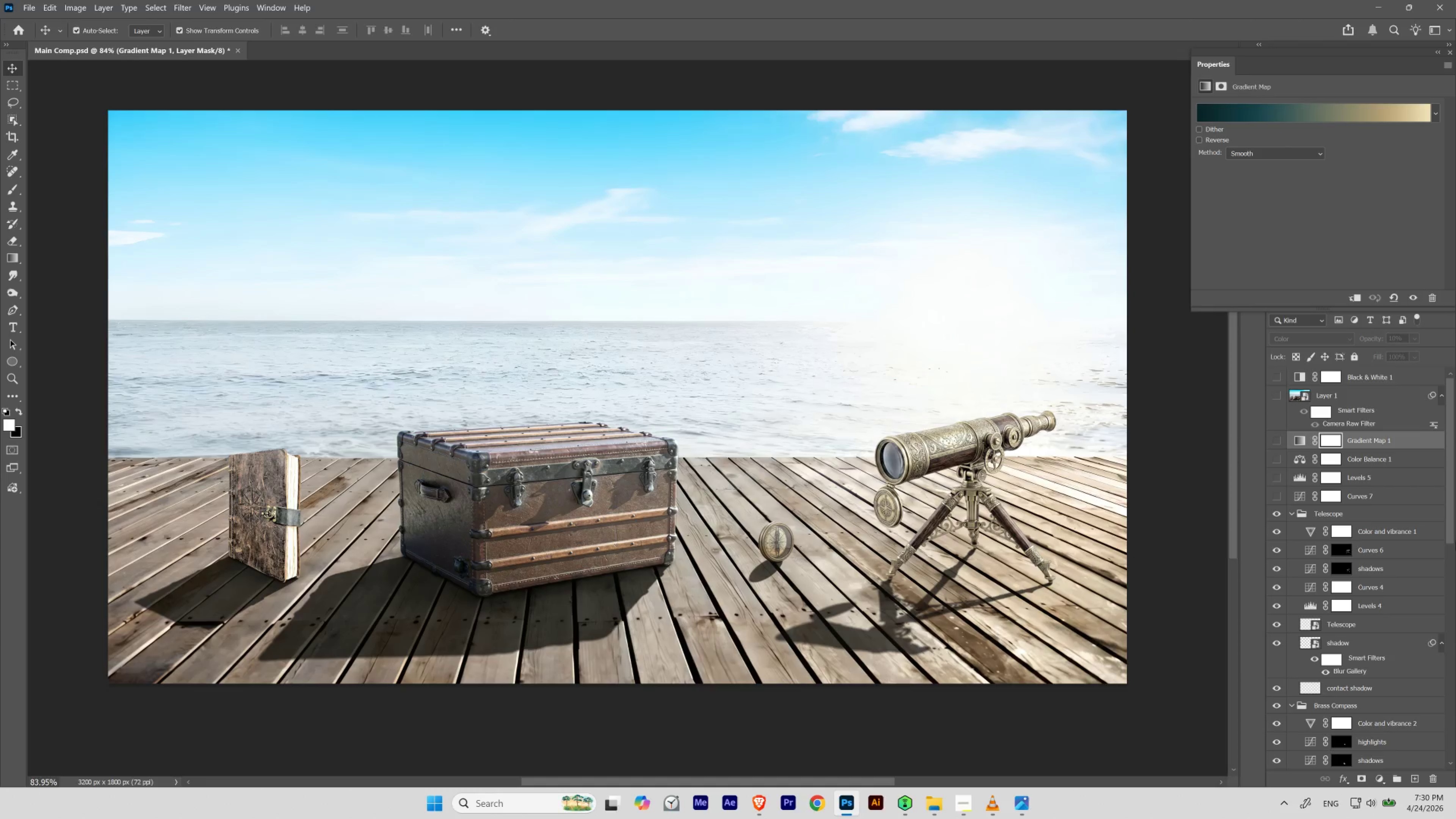 
key(Control+Z)
 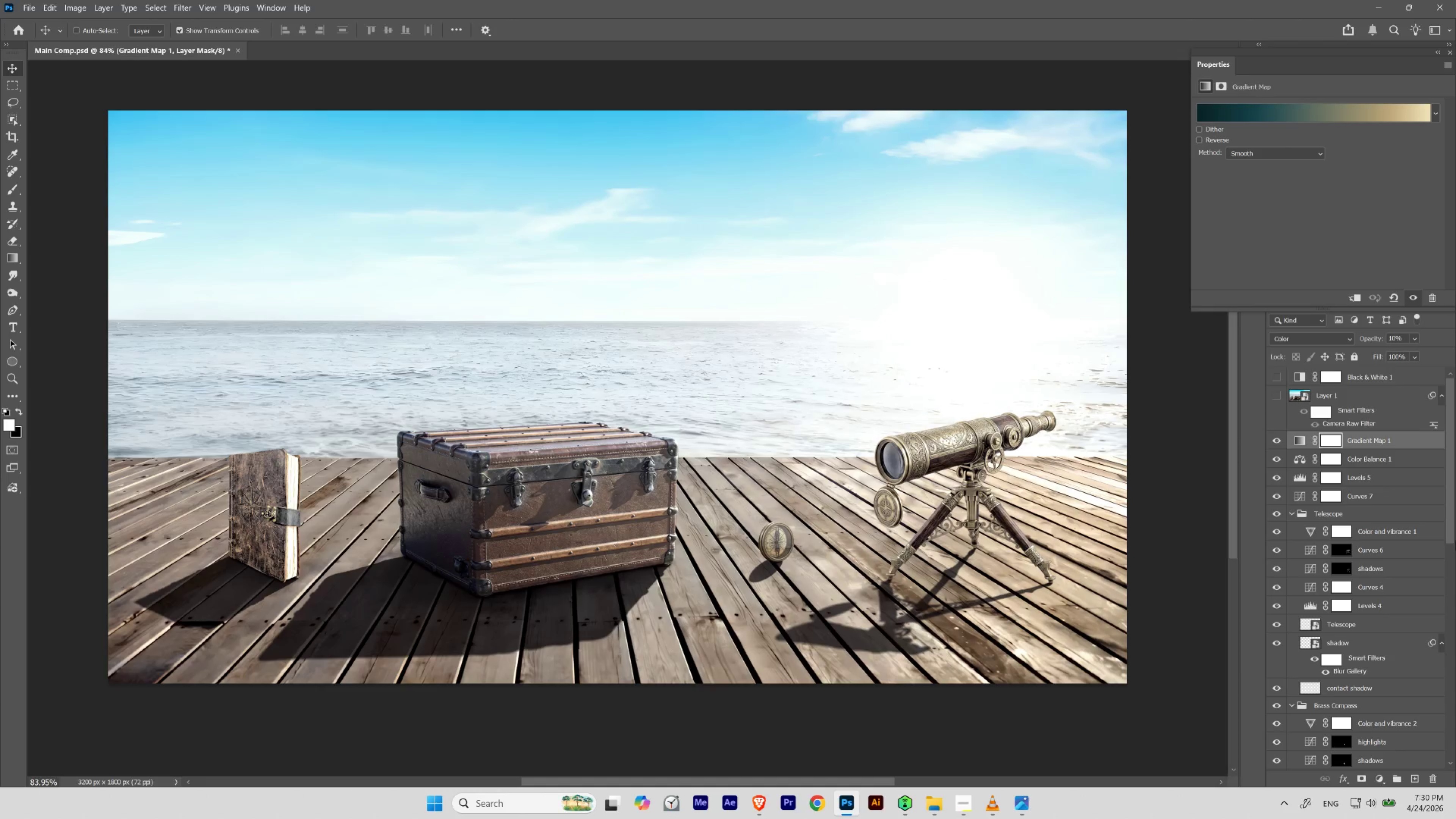 
key(Control+Shift+Z)
 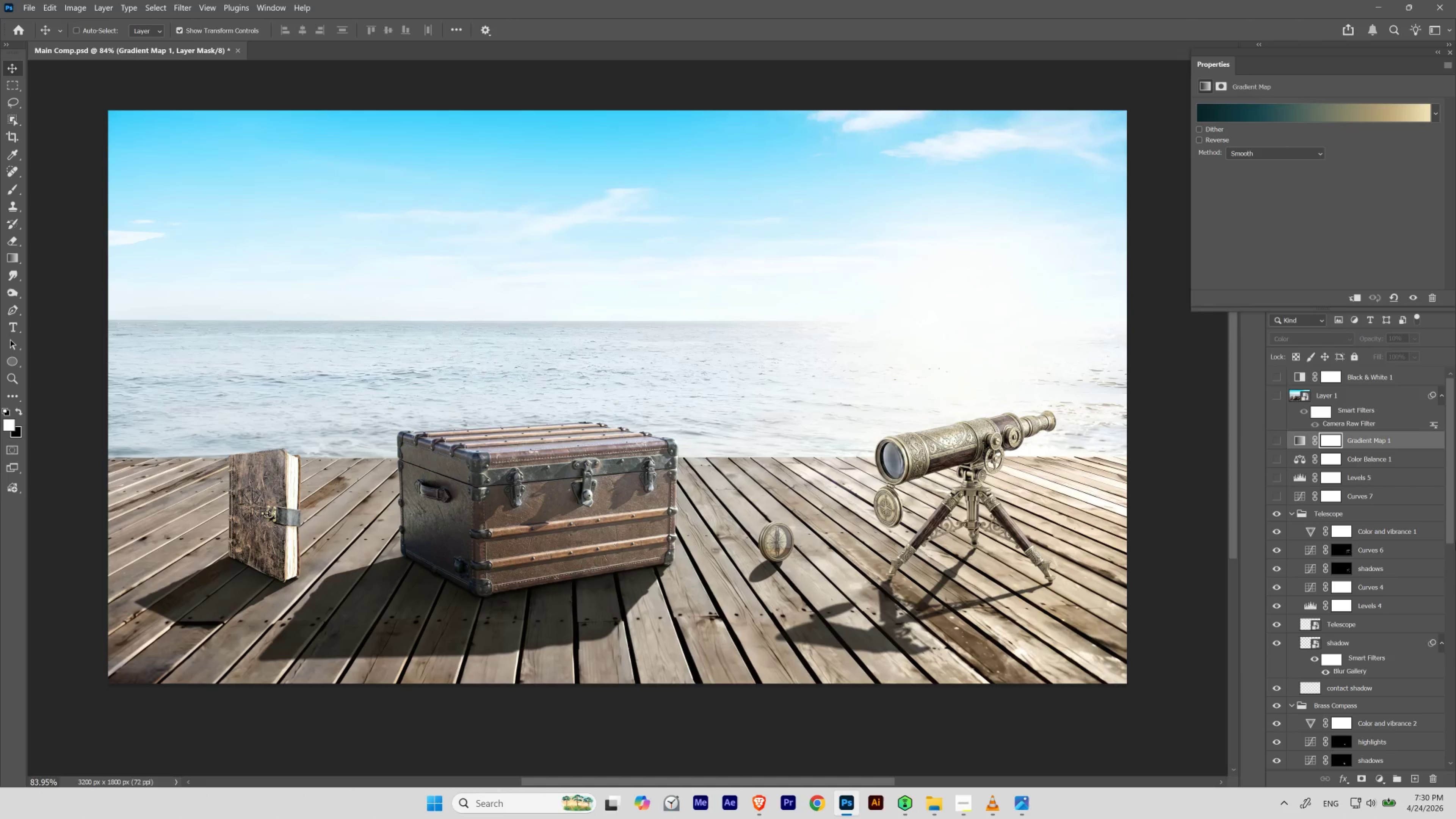 
key(Control+Z)
 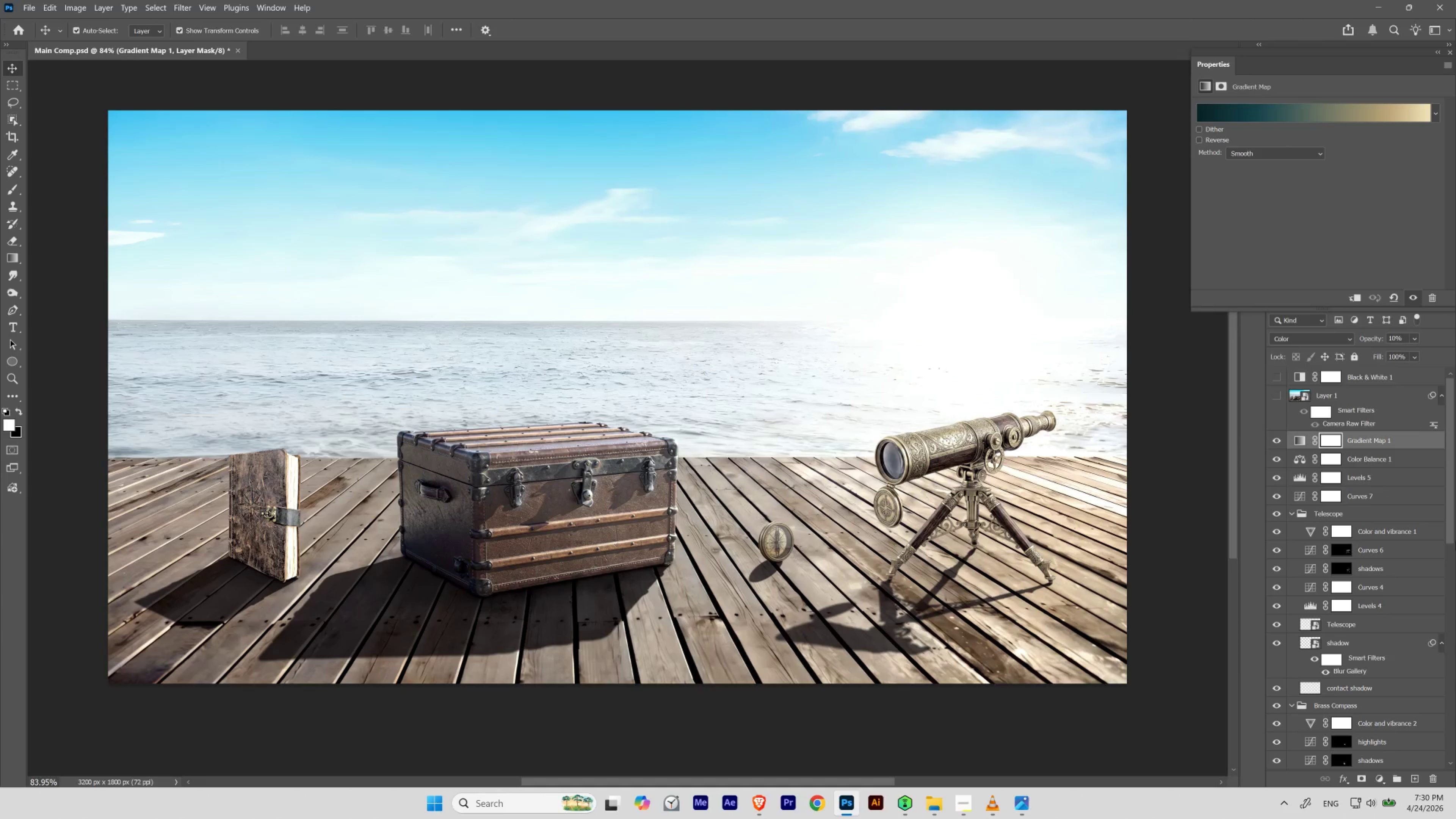 
key(Control+Shift+Z)
 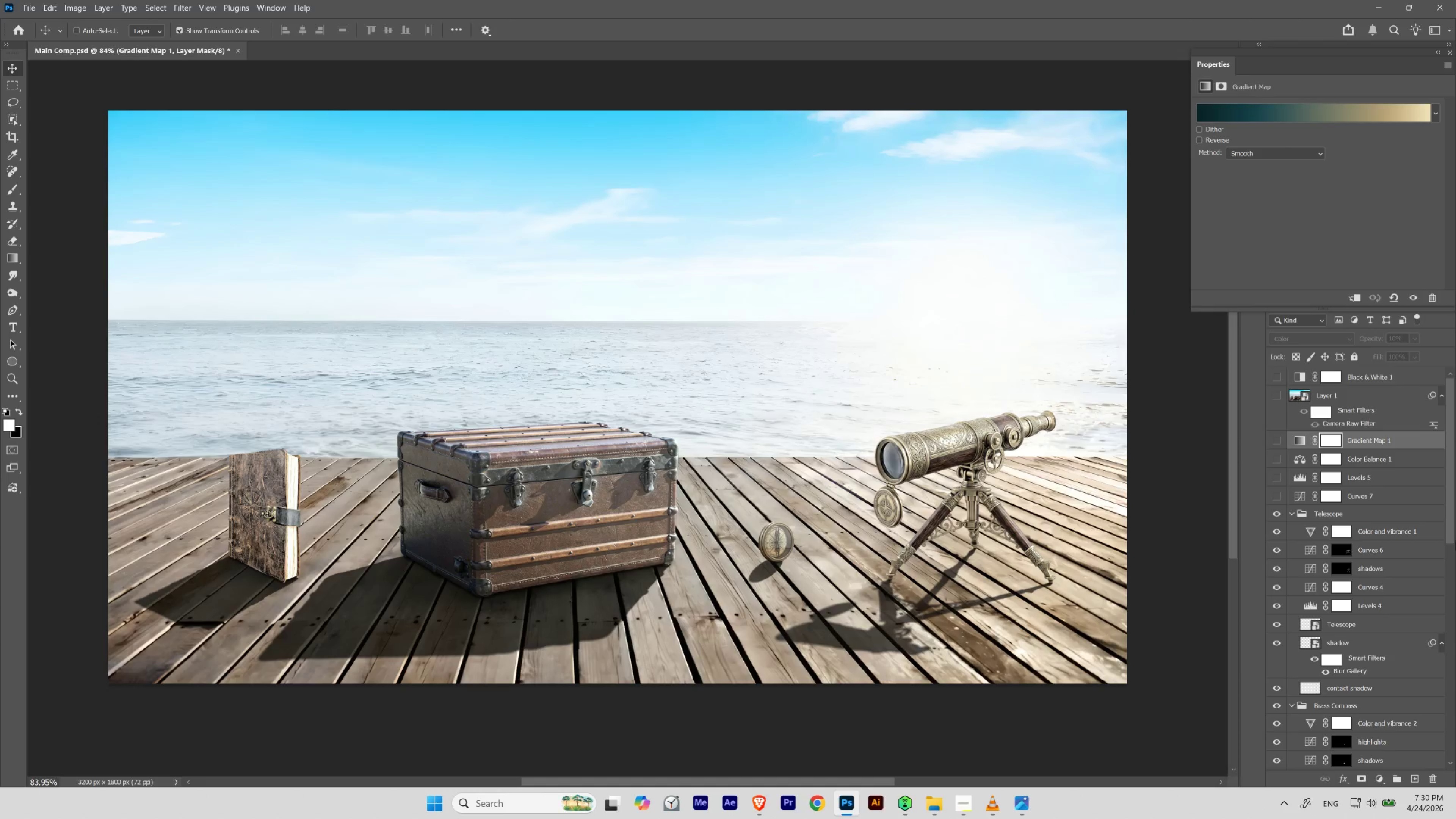 
key(Control+Z)
 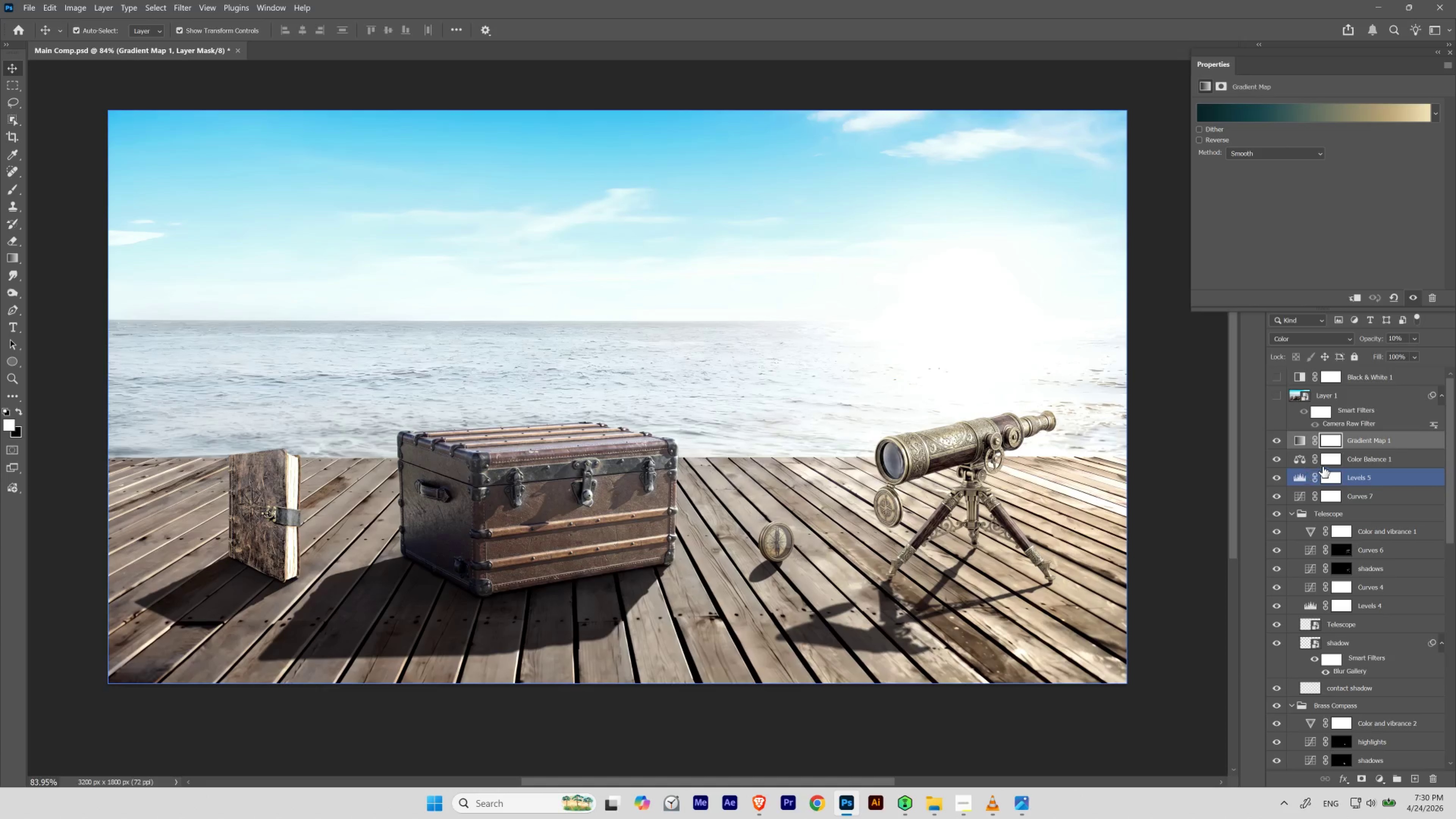 
left_click([1359, 442])
 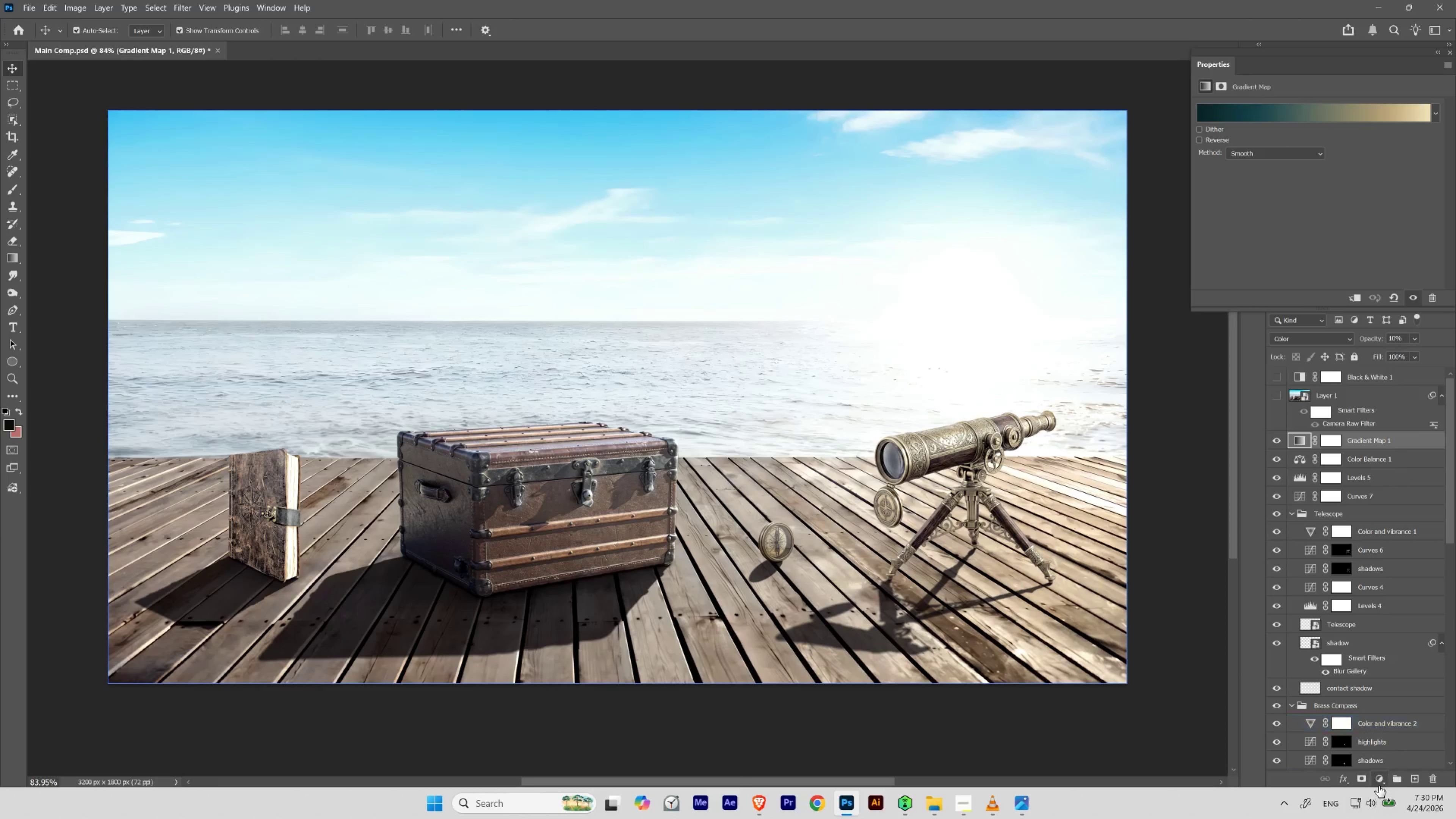 
left_click([1379, 784])
 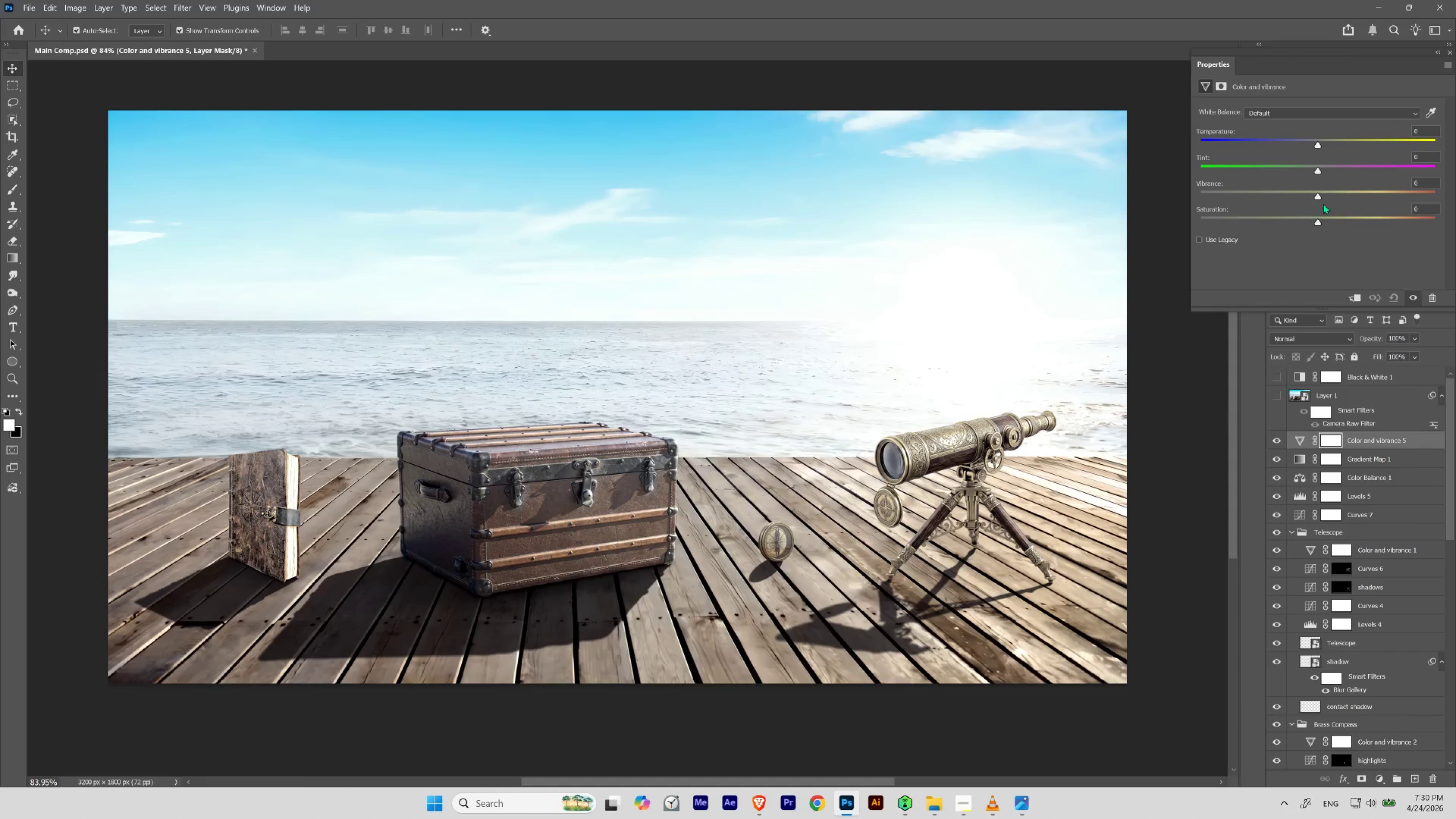 
left_click_drag(start_coordinate=[1317, 196], to_coordinate=[1335, 203])
 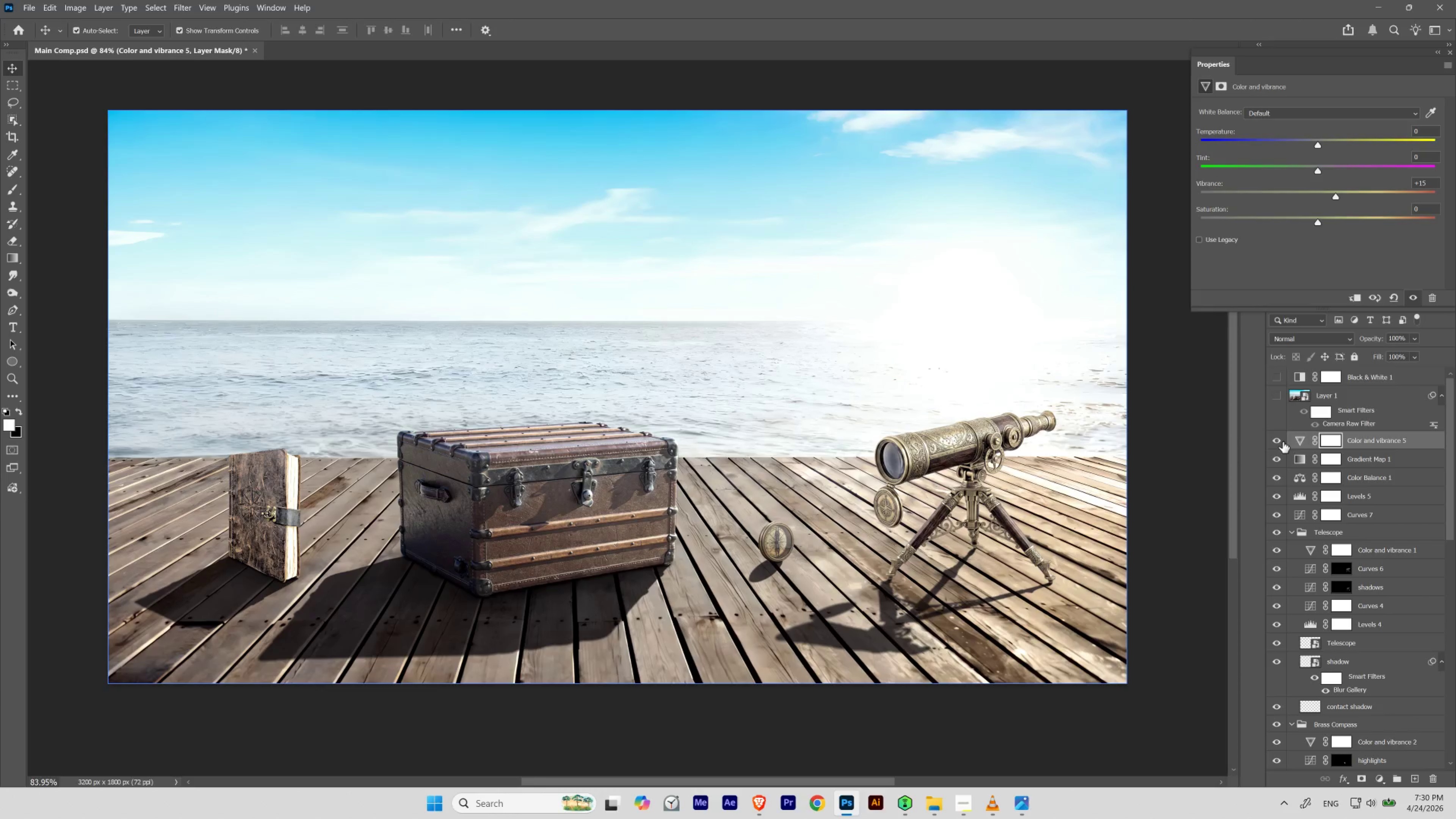 
left_click([1281, 442])
 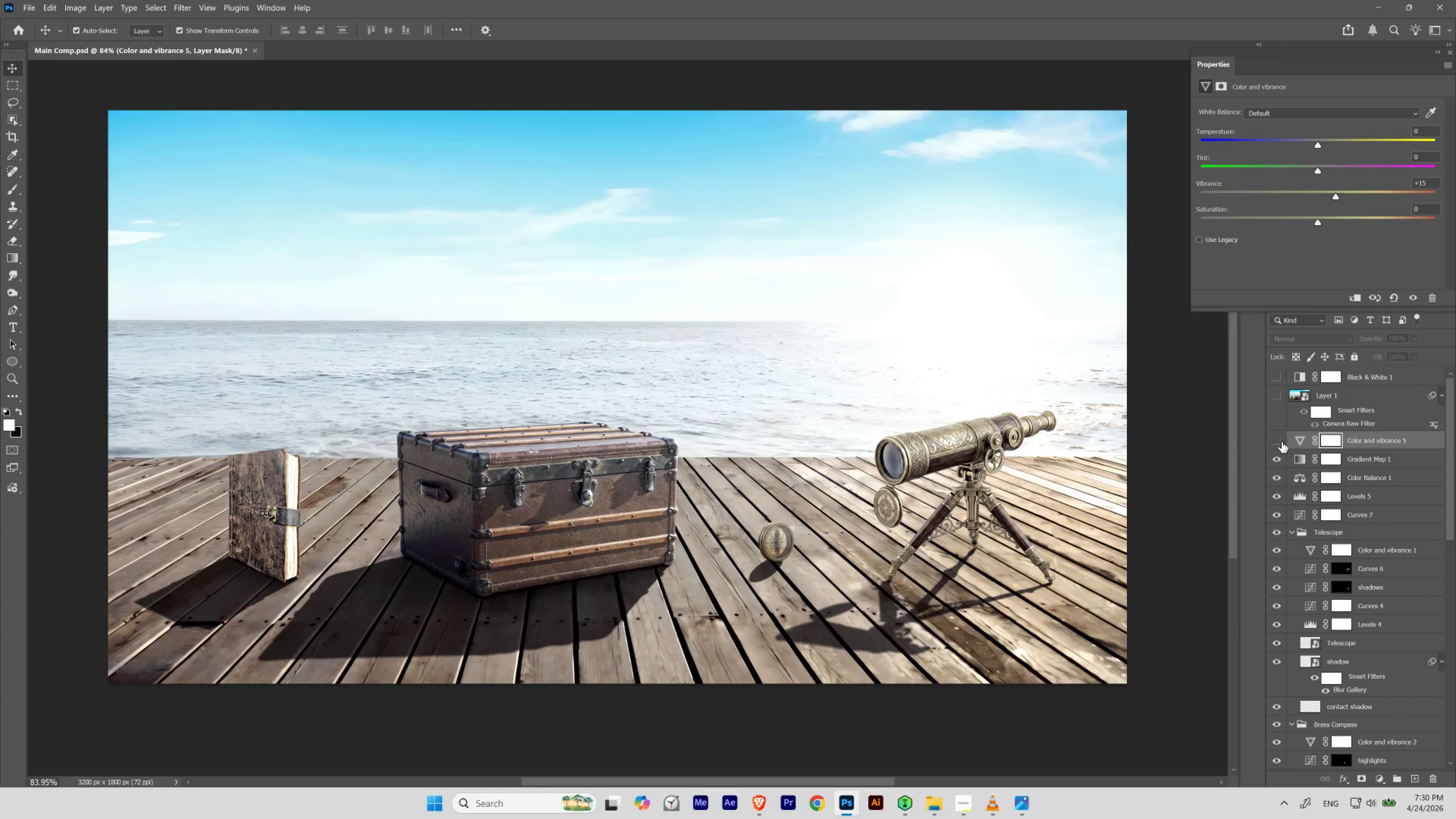 
left_click([1281, 442])
 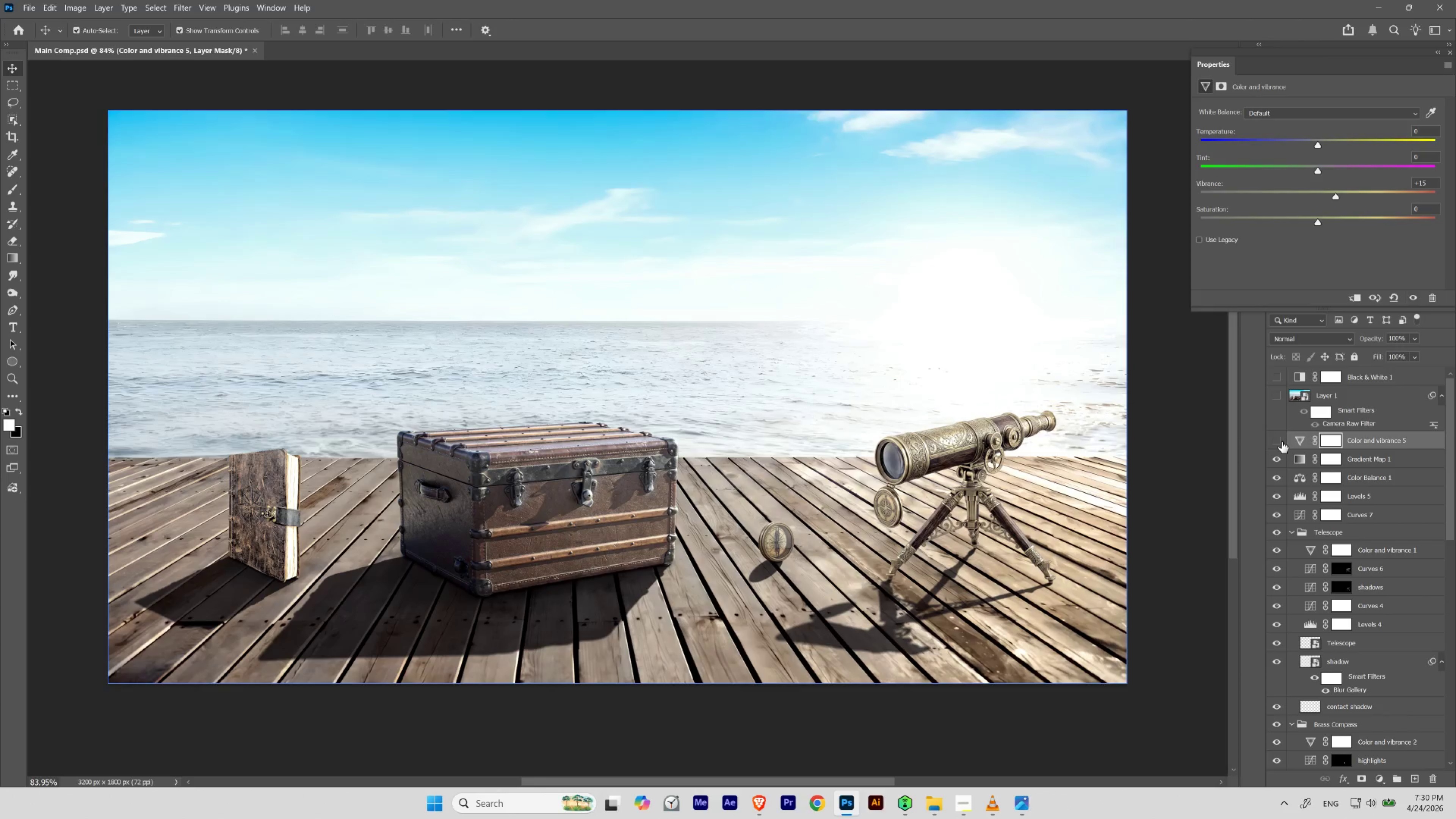 
double_click([1281, 442])
 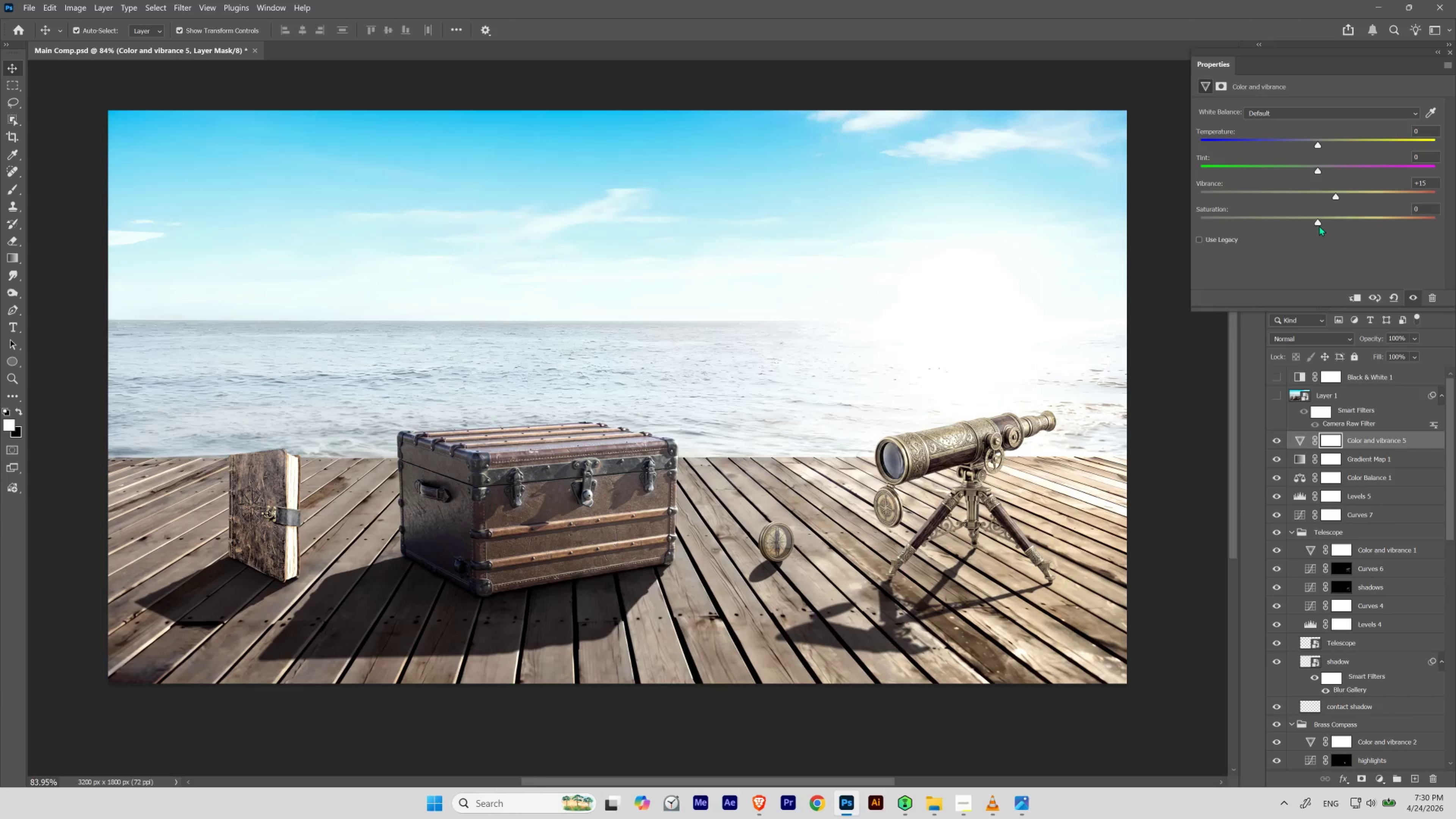 
left_click_drag(start_coordinate=[1317, 222], to_coordinate=[1328, 224])
 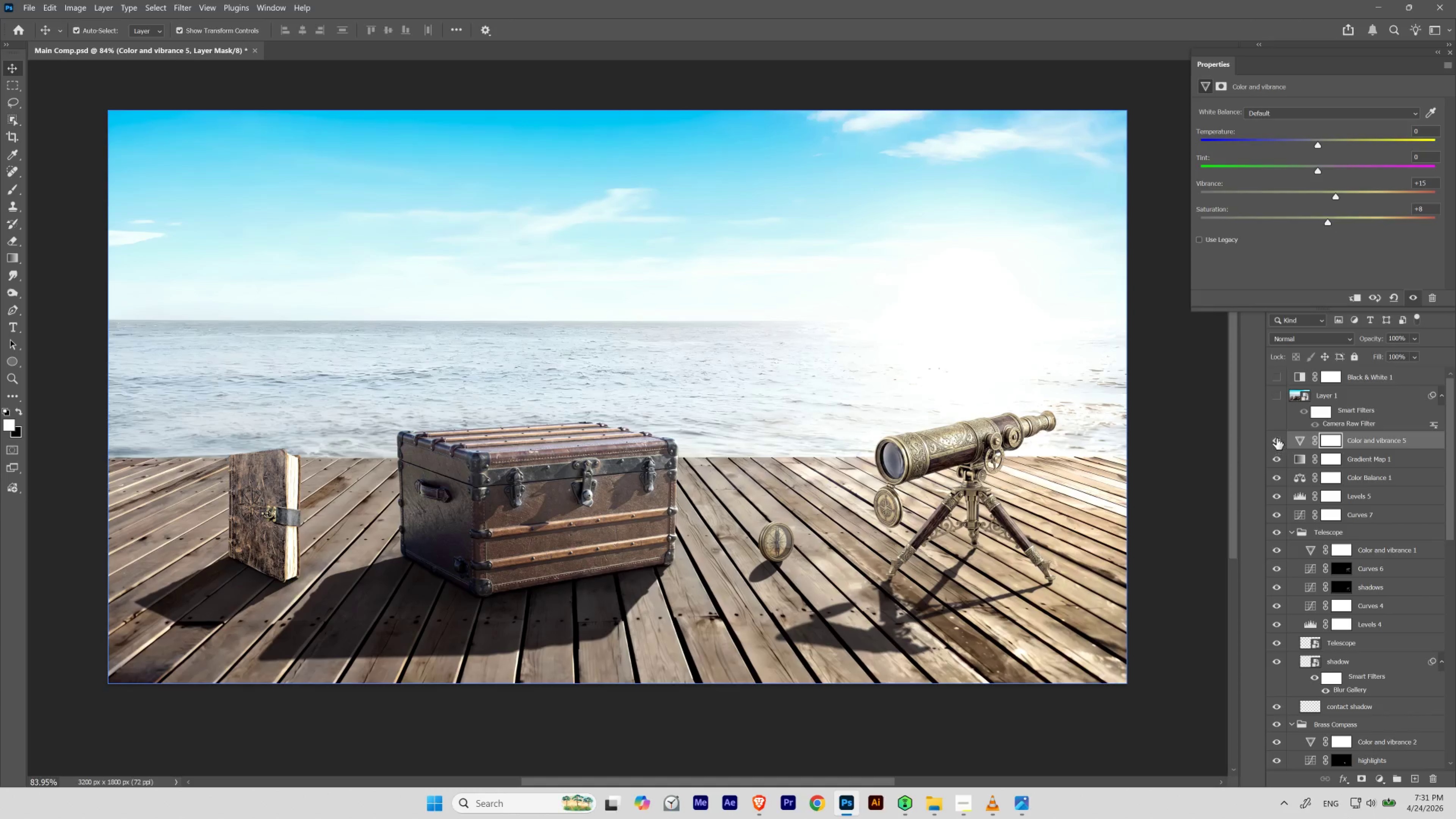 
left_click([1277, 438])
 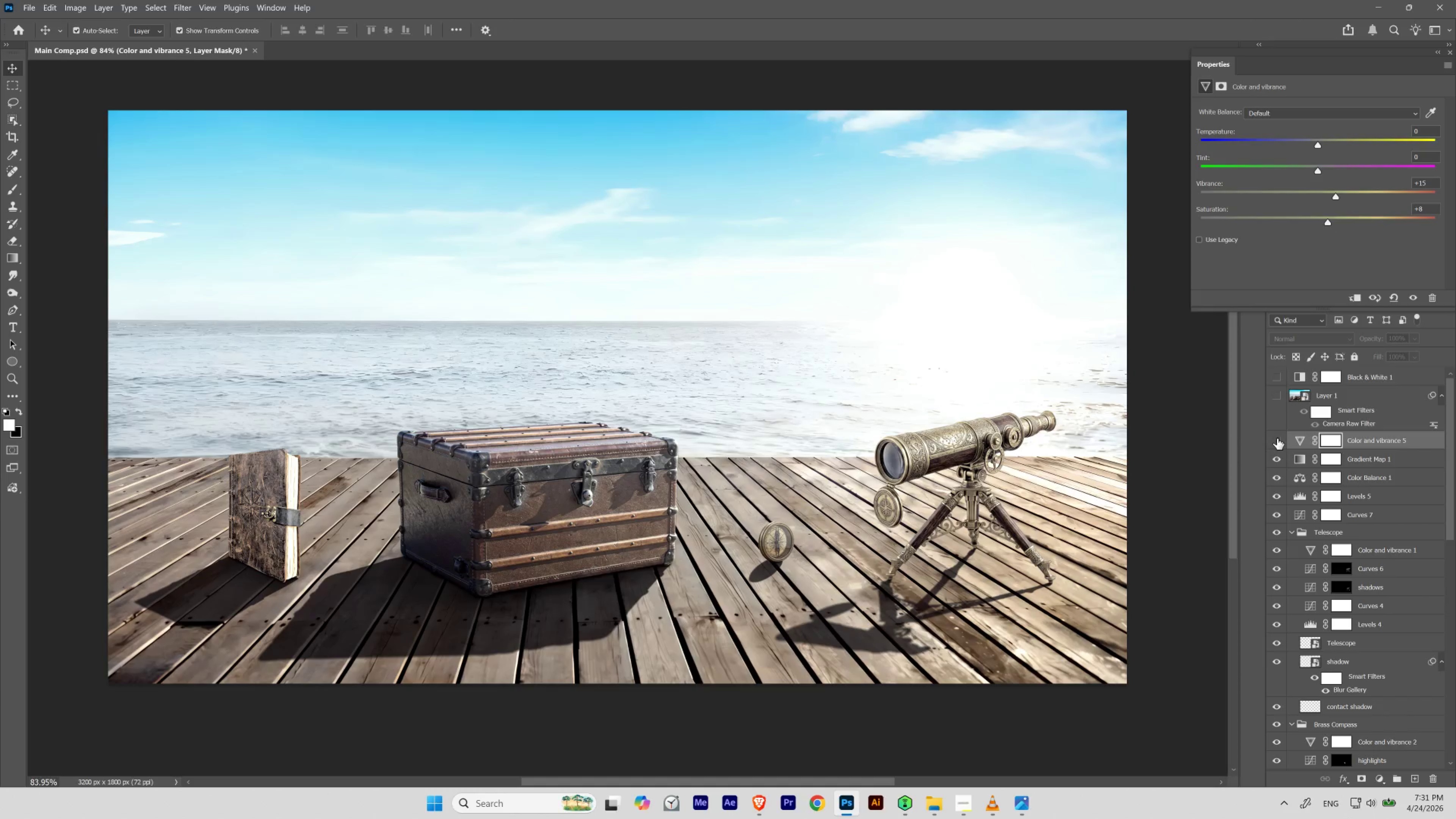 
left_click([1277, 438])
 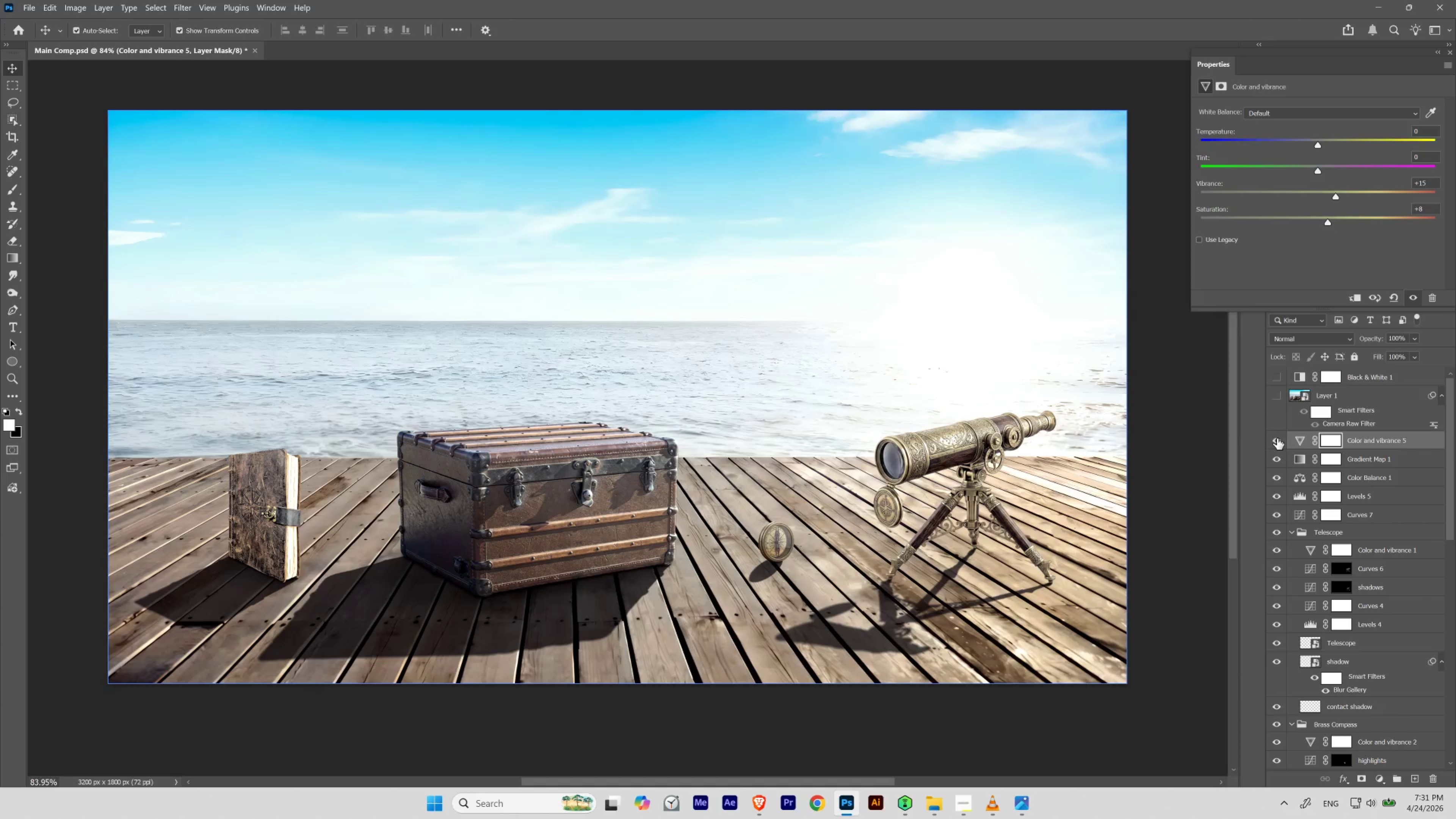 
left_click([1277, 438])
 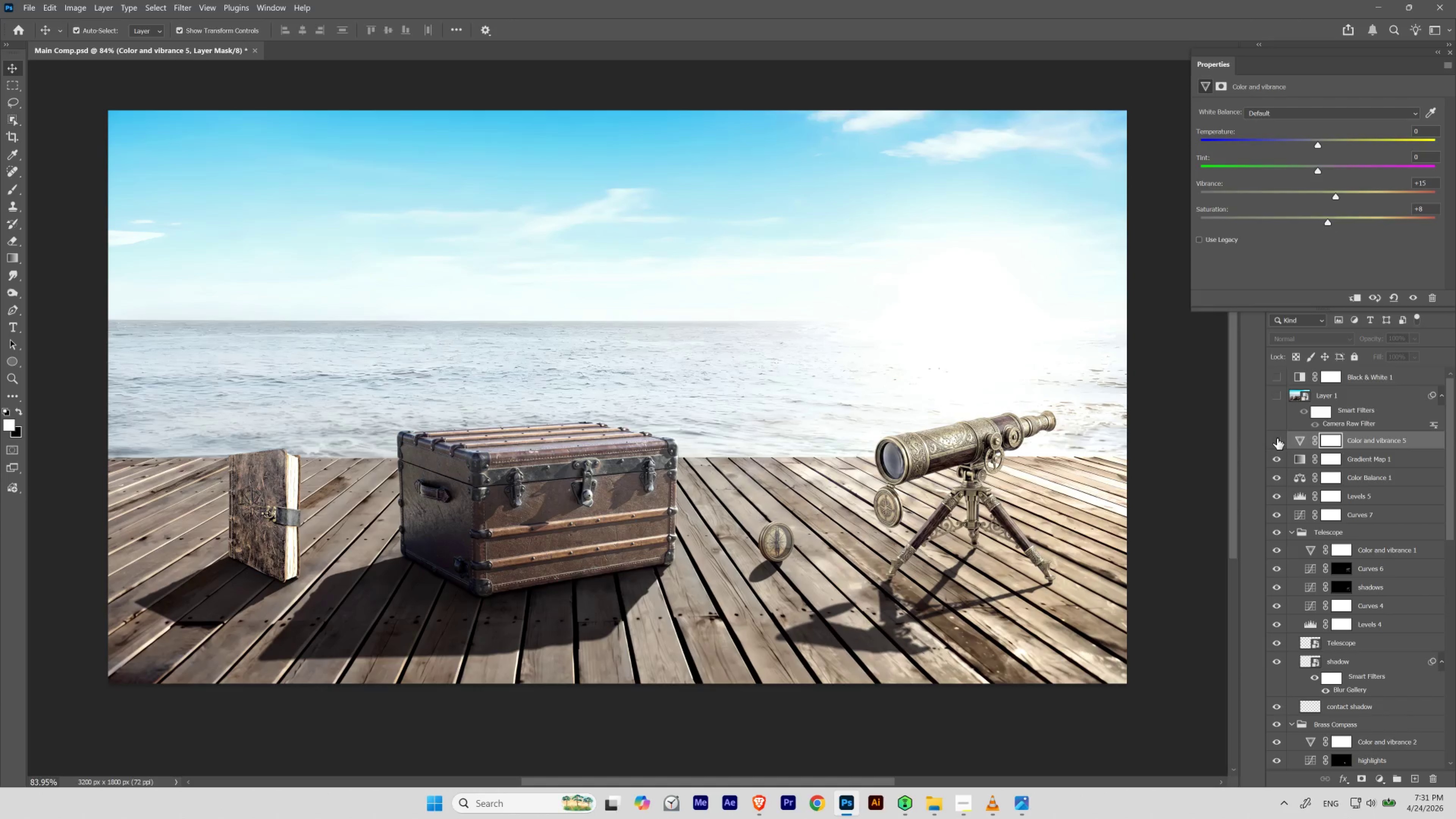 
left_click([1277, 438])
 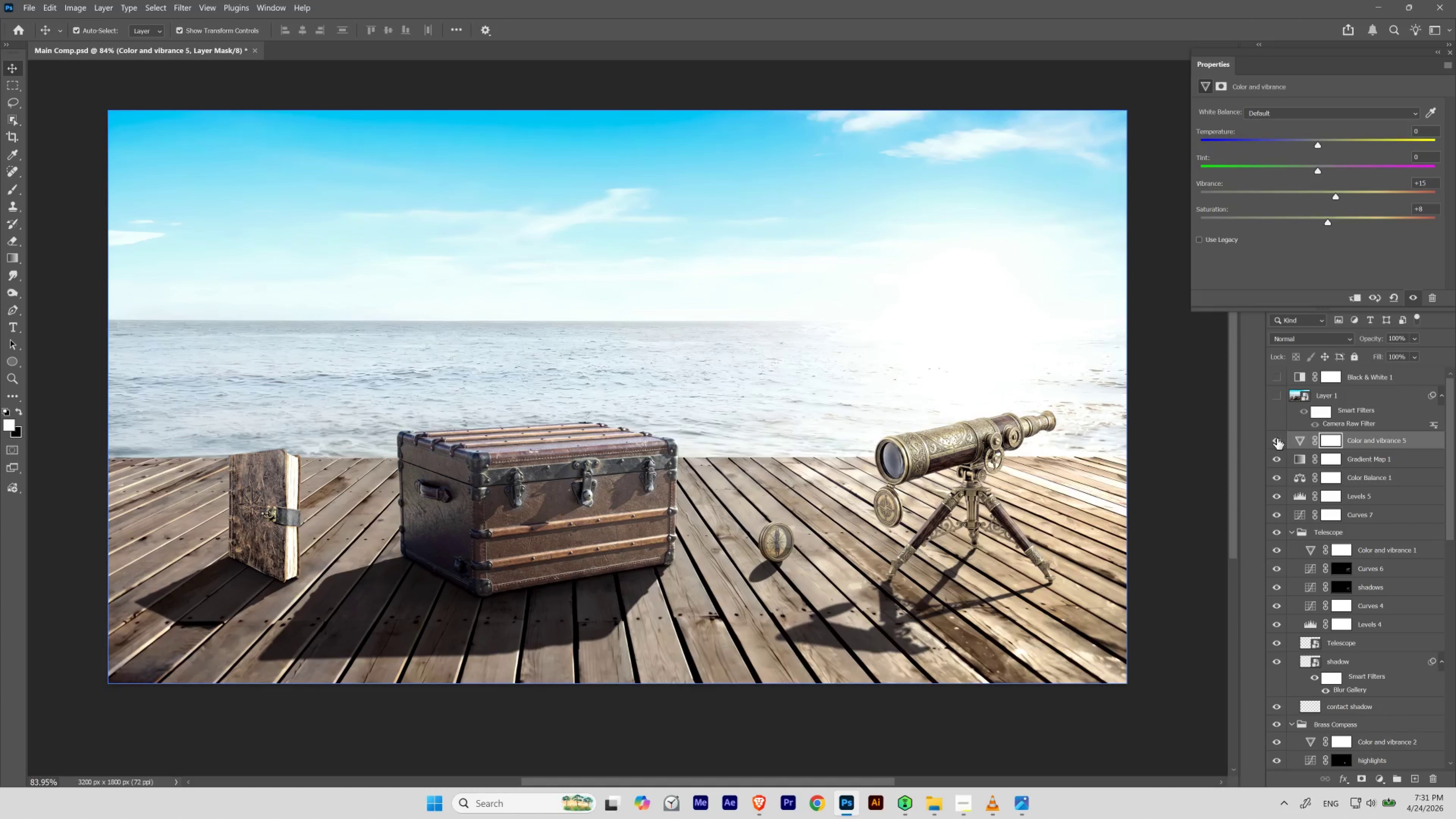 
left_click([1277, 438])
 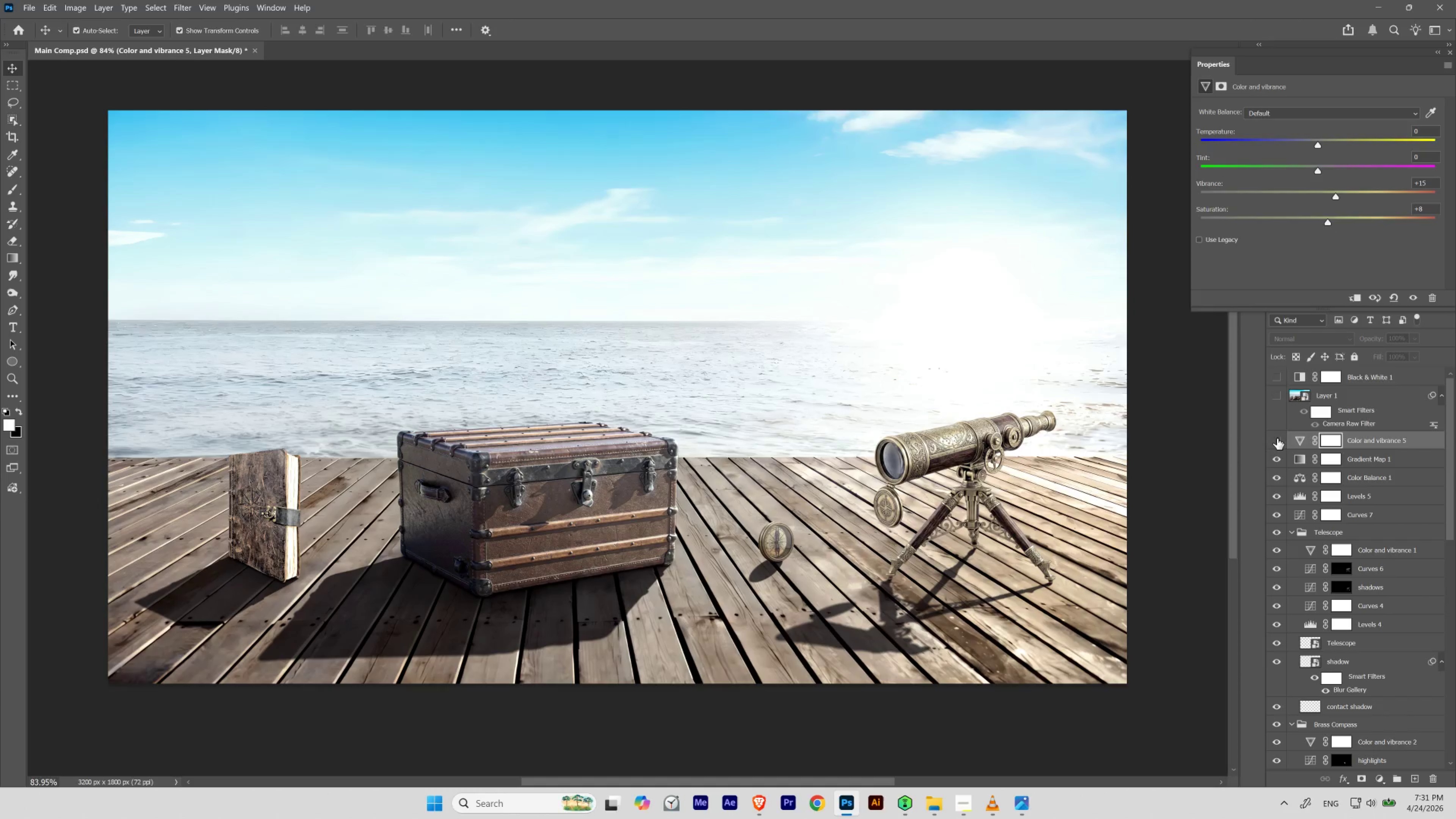 
left_click([1277, 438])
 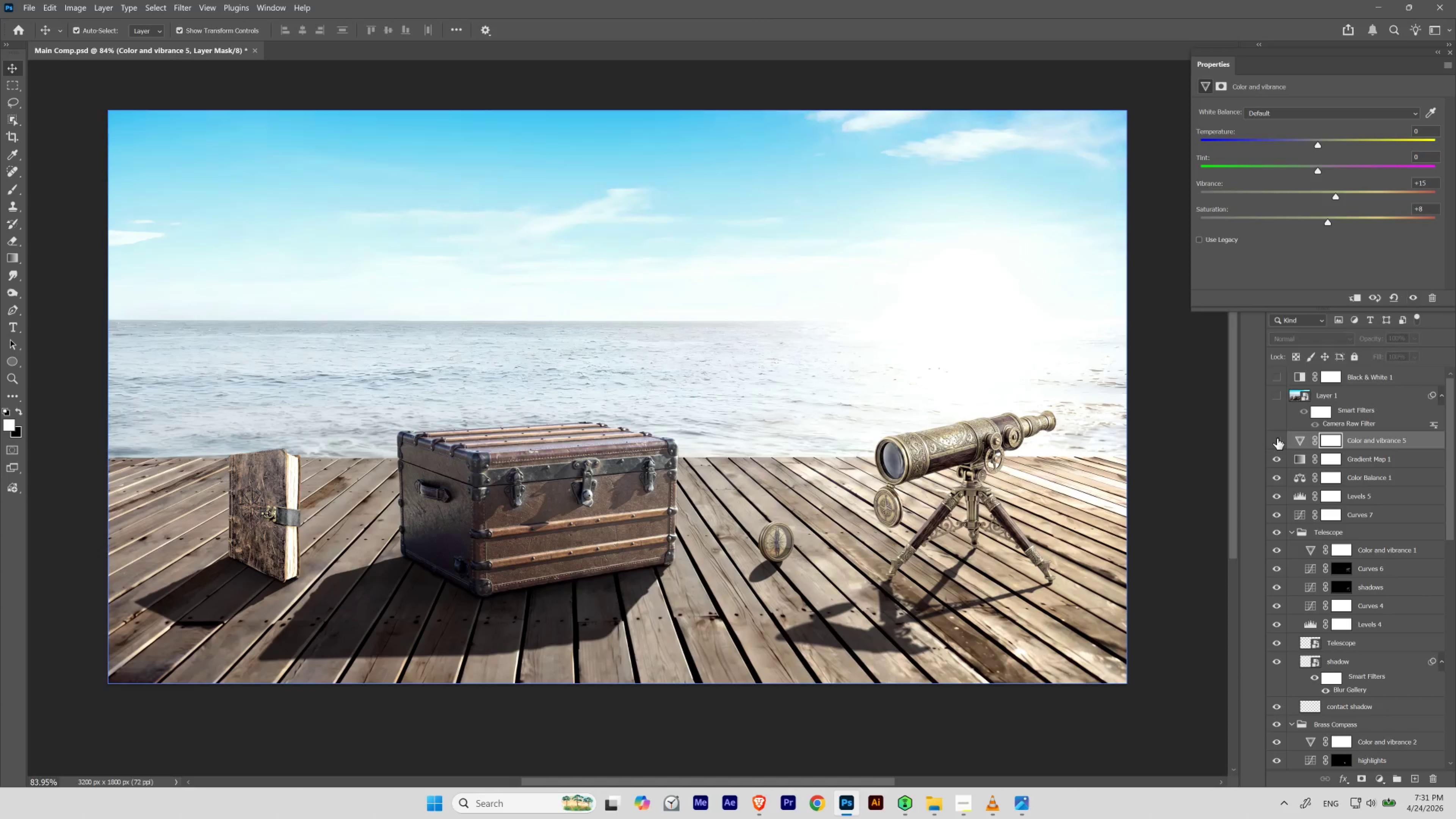 
double_click([1277, 438])
 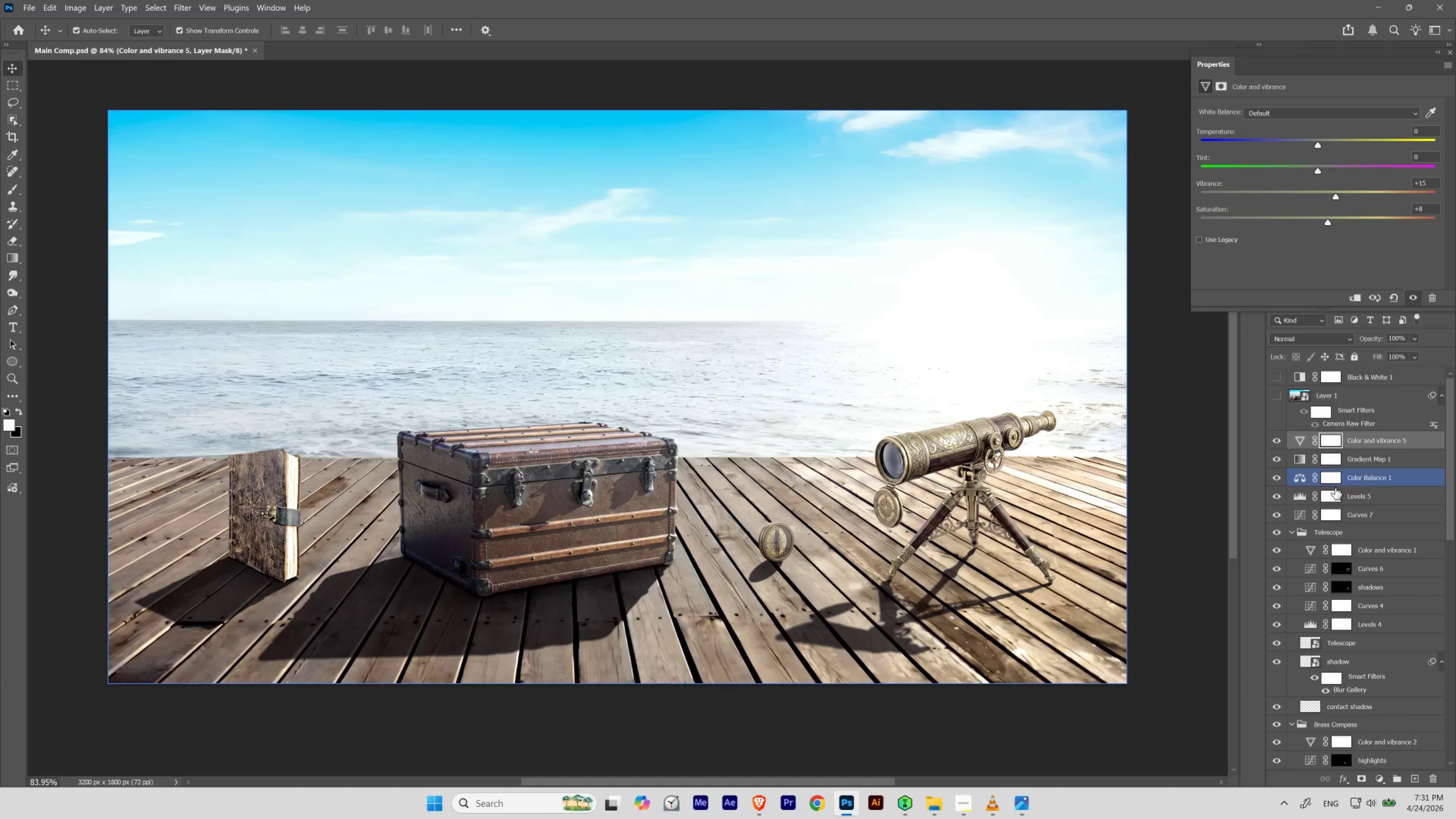 
left_click([1382, 443])
 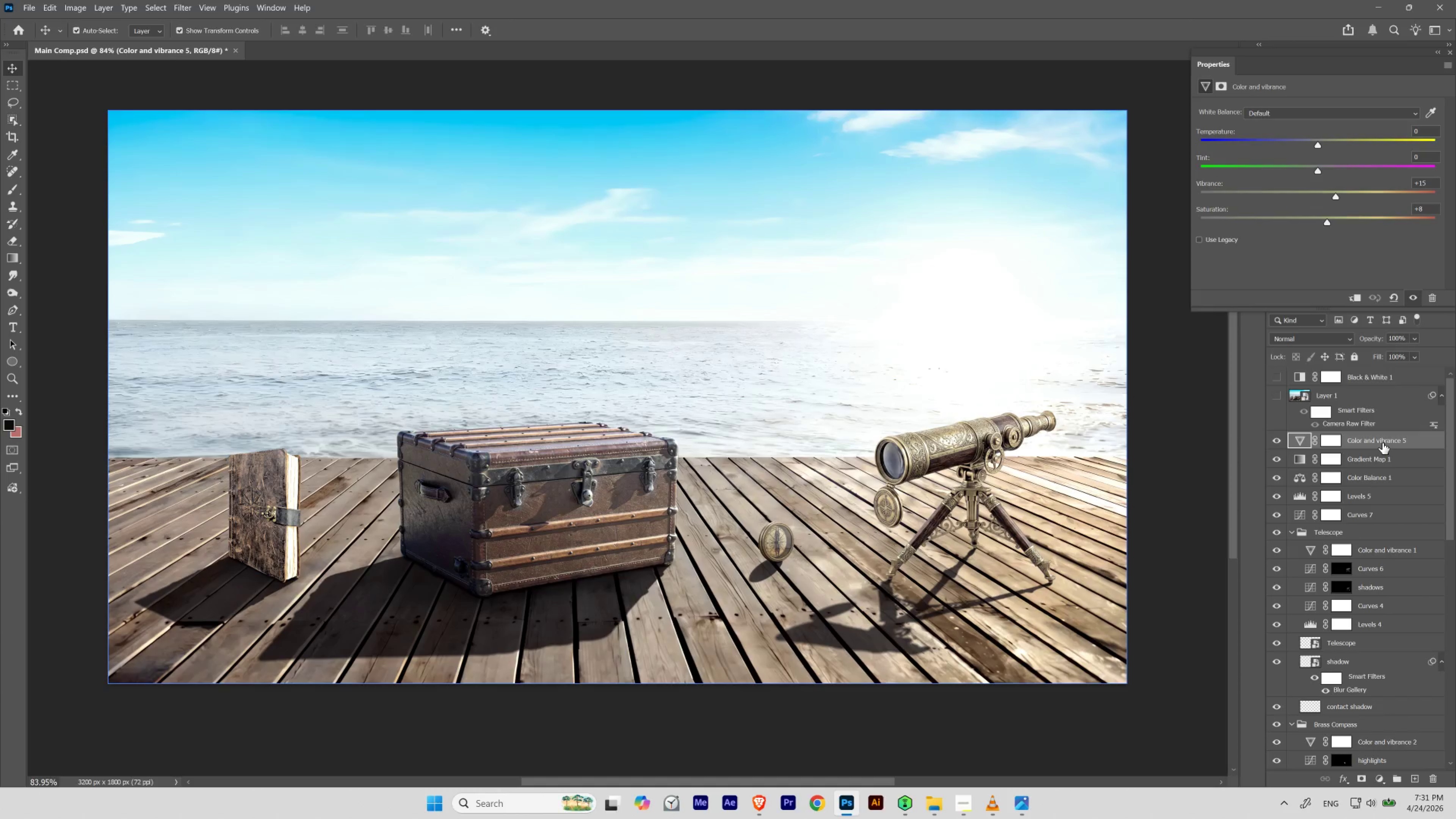 
key(V)
 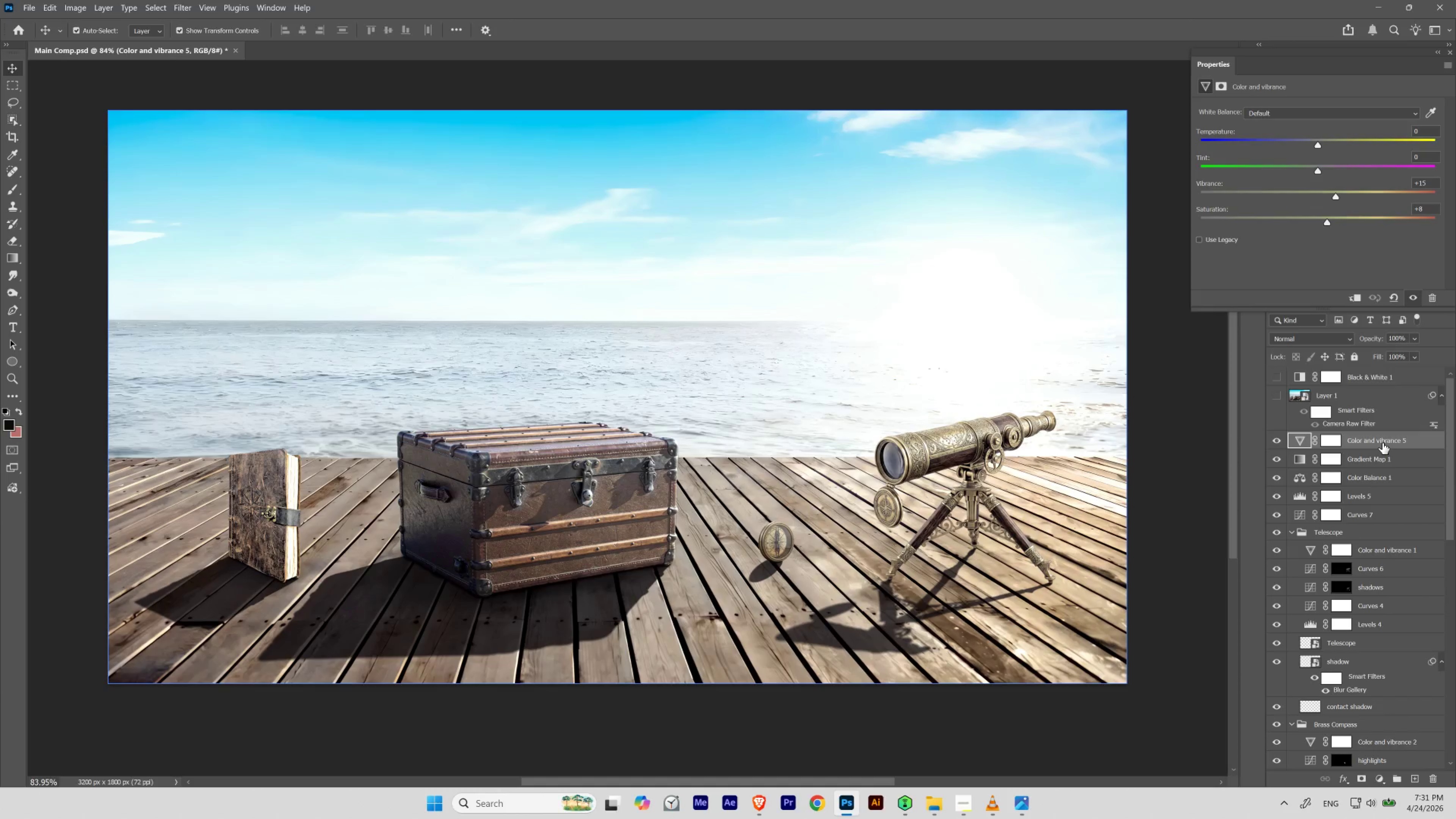 
key(Numpad8)
 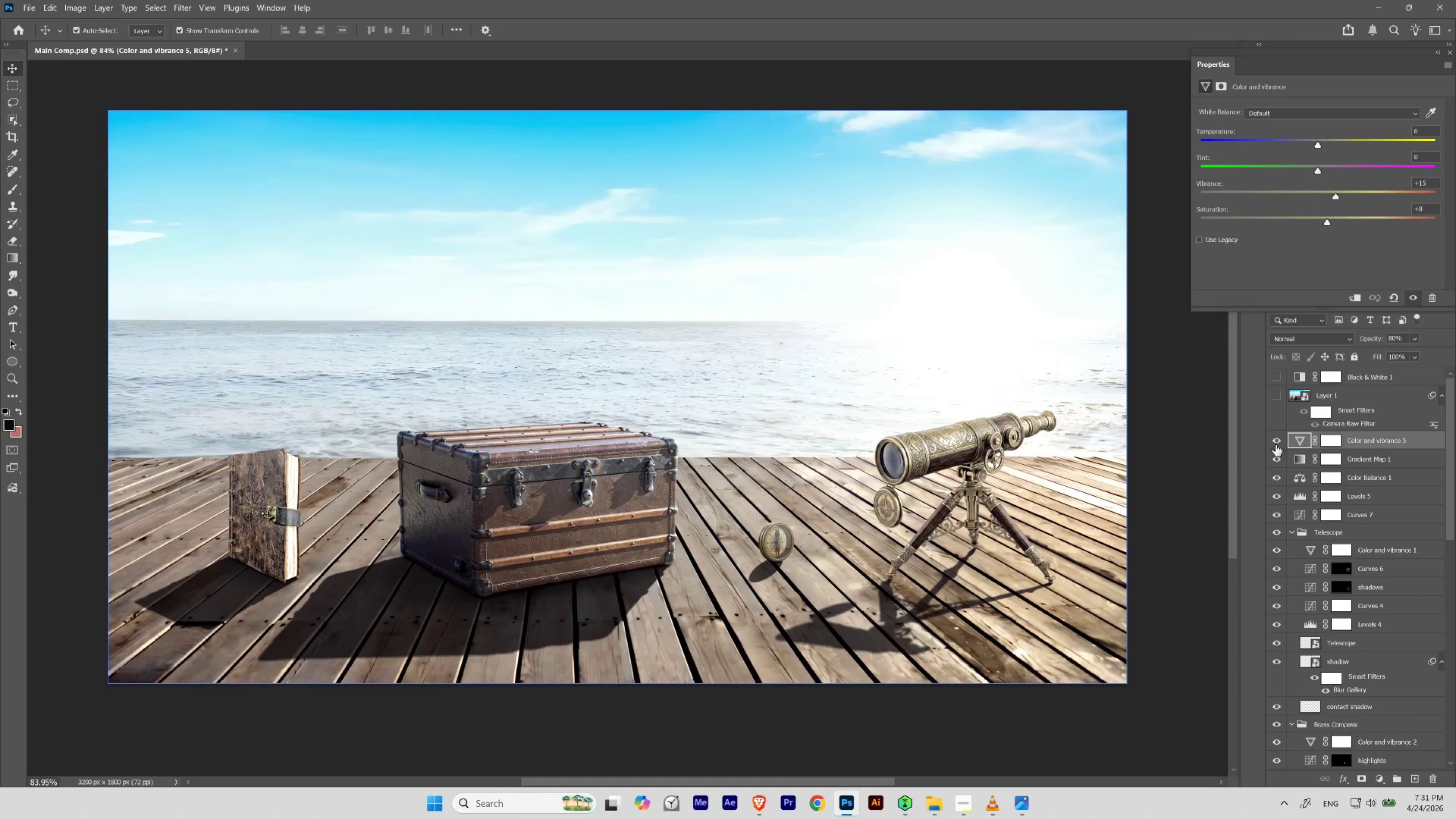 
left_click([1274, 441])
 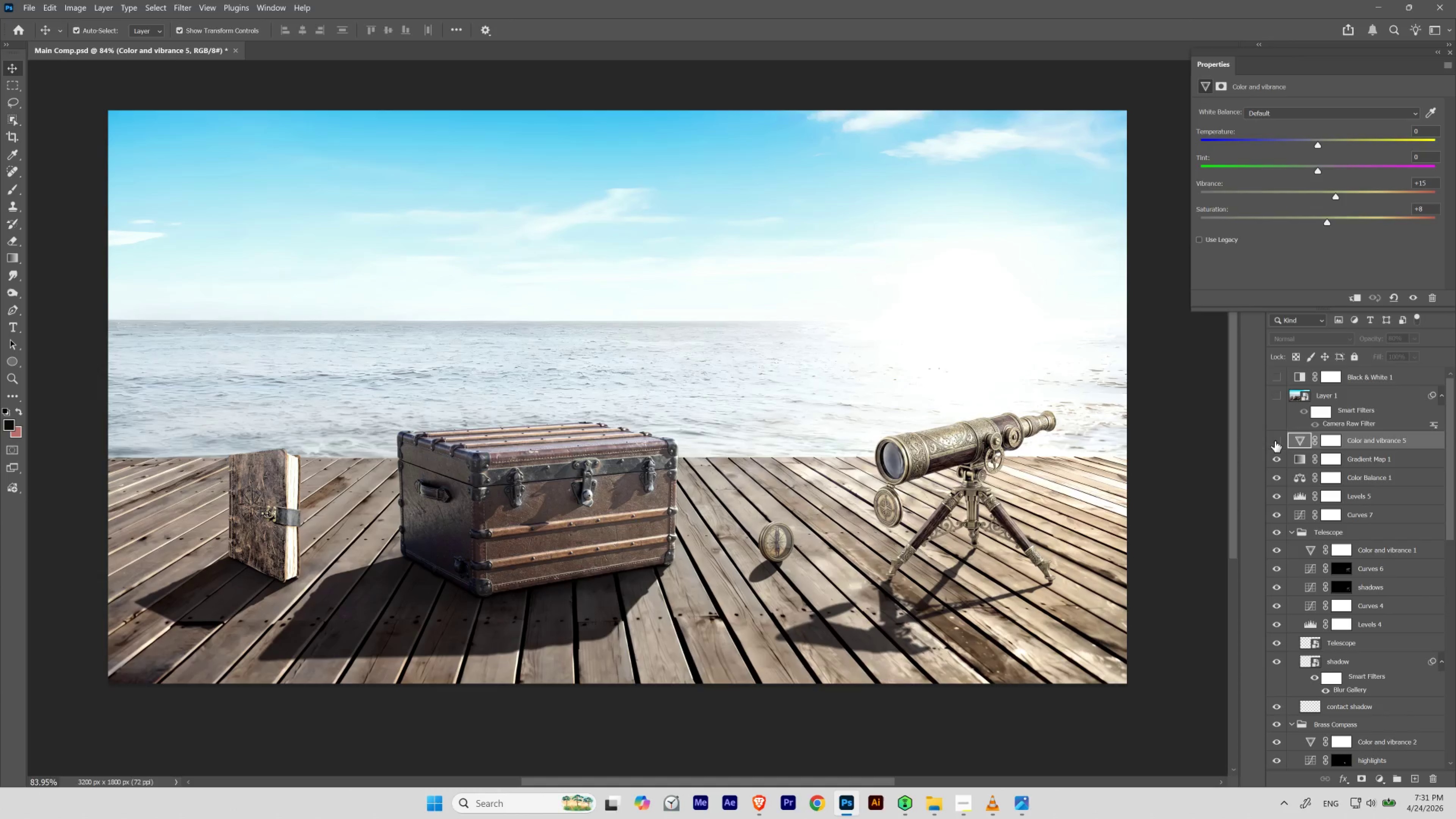 
left_click([1274, 441])
 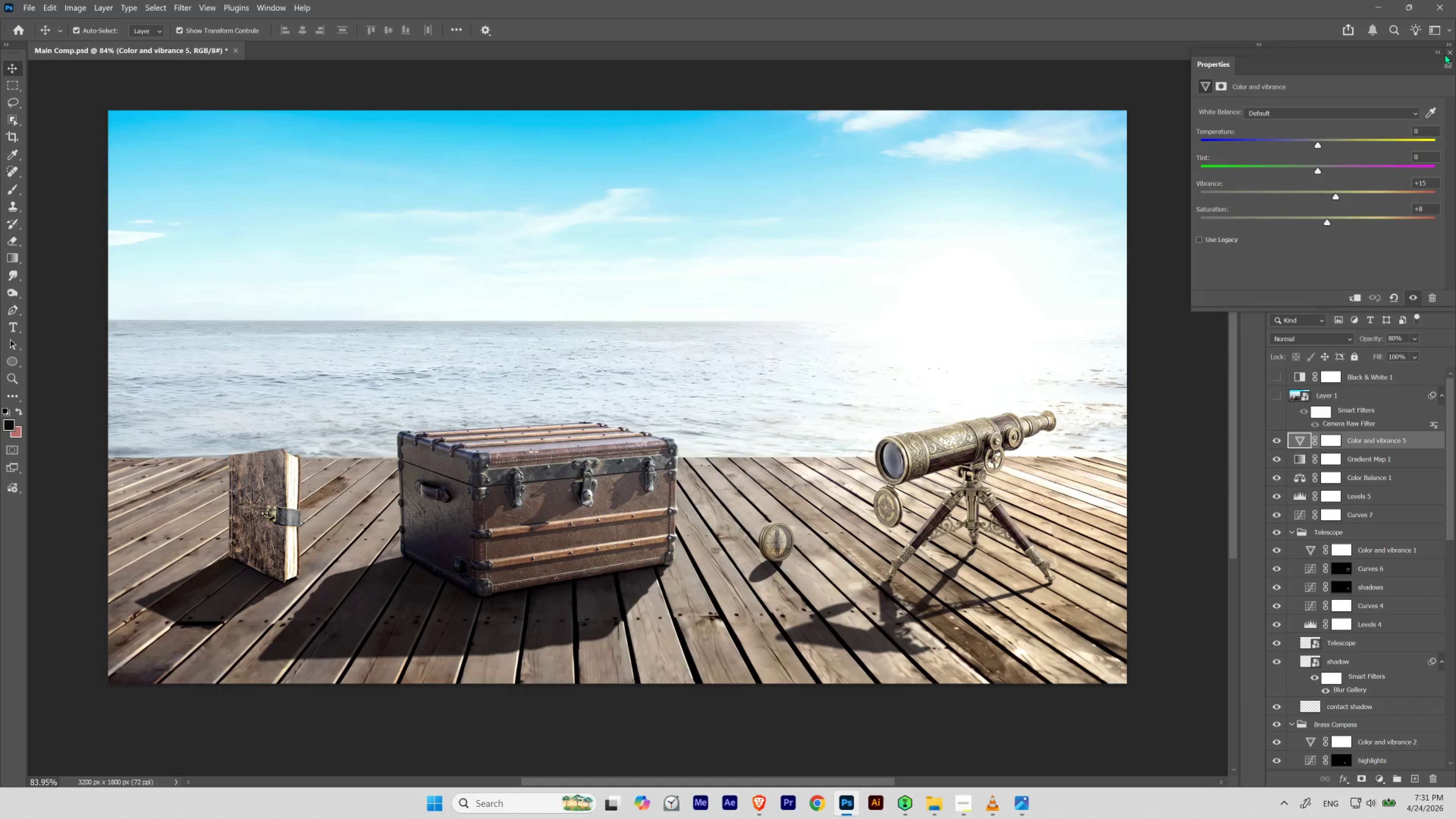 
left_click_drag(start_coordinate=[1214, 63], to_coordinate=[1246, 181])
 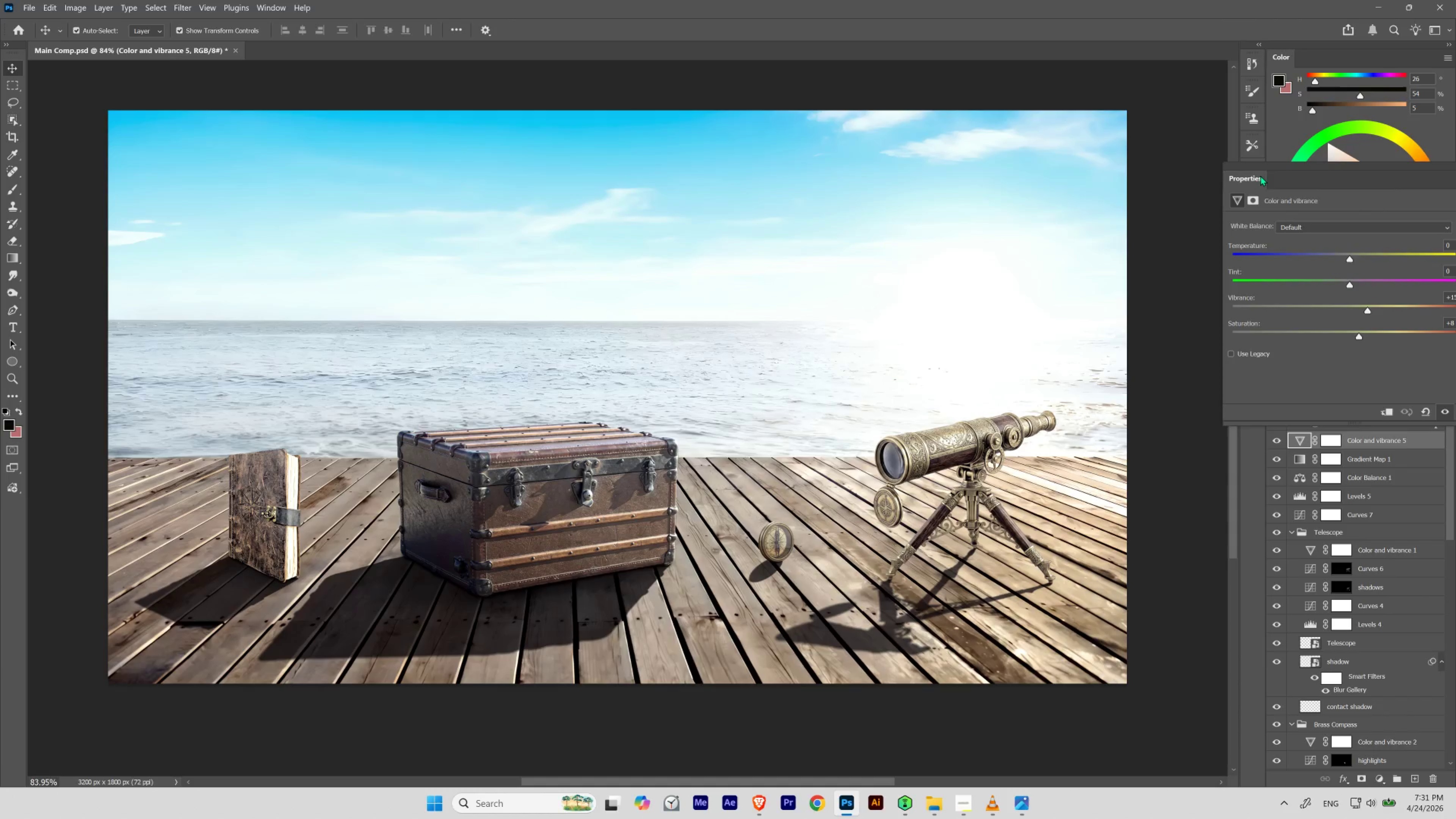 
left_click_drag(start_coordinate=[1257, 178], to_coordinate=[956, 190])
 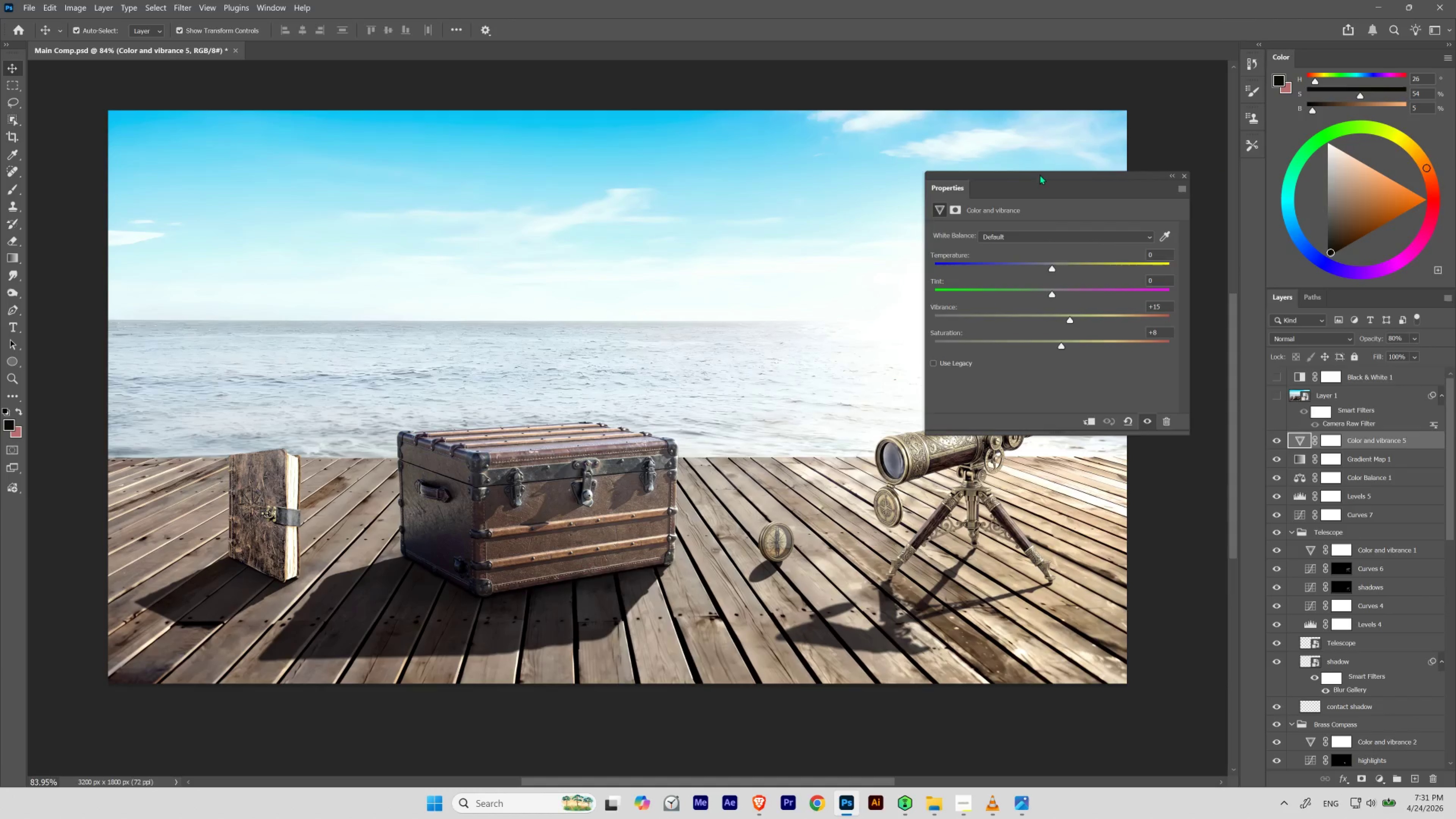 
left_click_drag(start_coordinate=[1042, 174], to_coordinate=[1251, 168])
 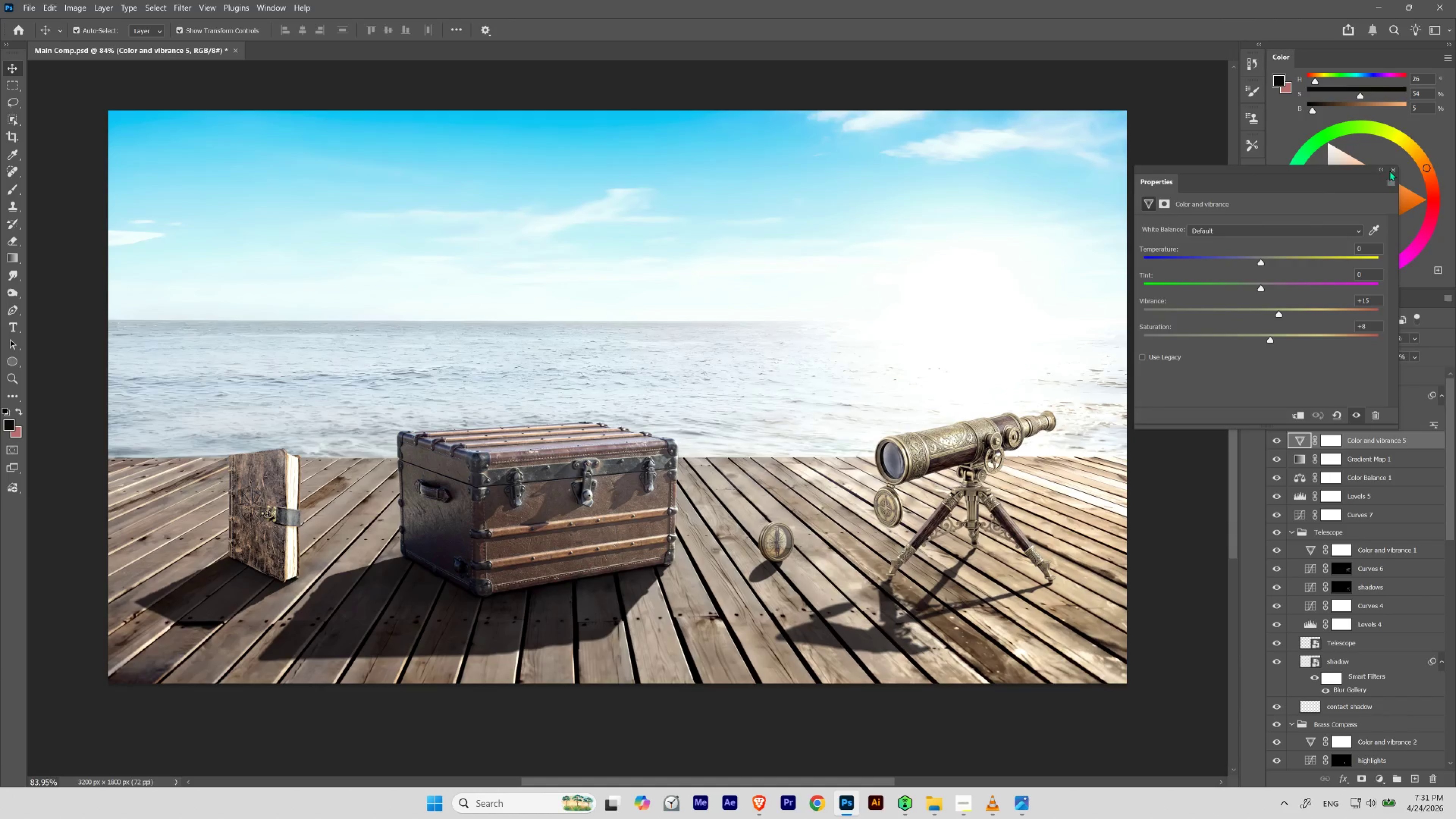 
left_click([1393, 171])
 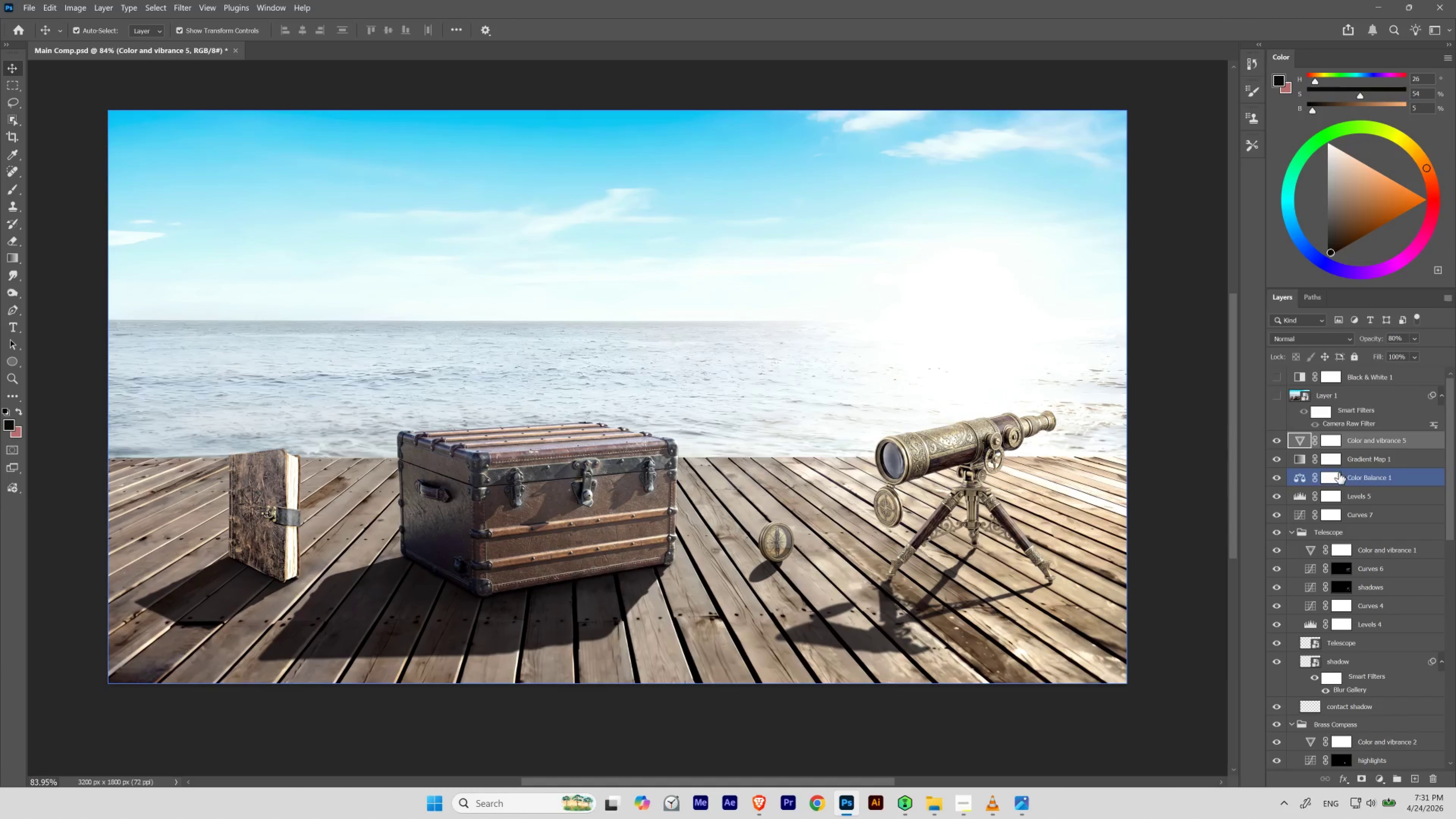 
scroll: coordinate [1348, 481], scroll_direction: up, amount: 3.0
 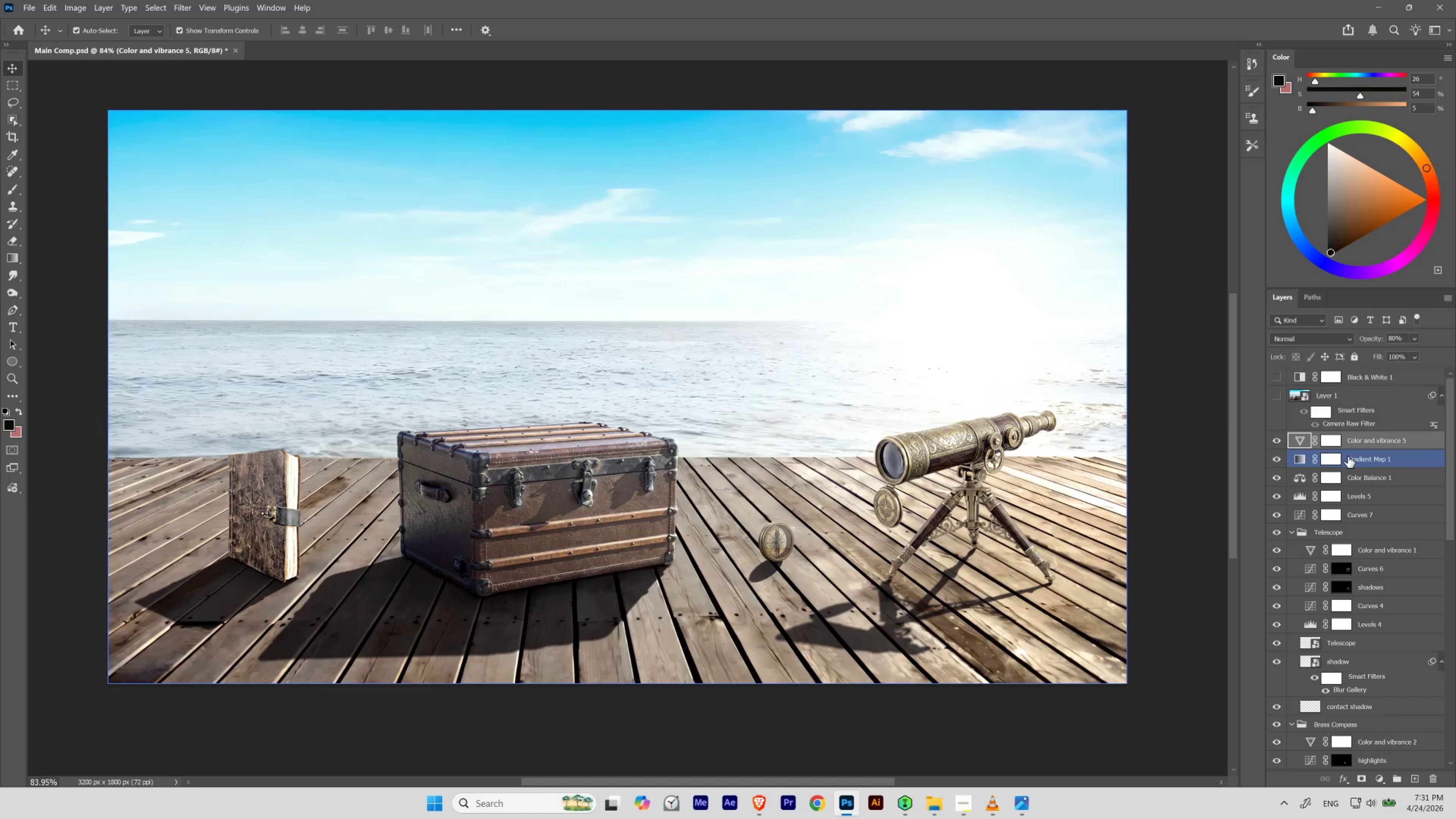 
key(Alt+Control+Shift+E)
 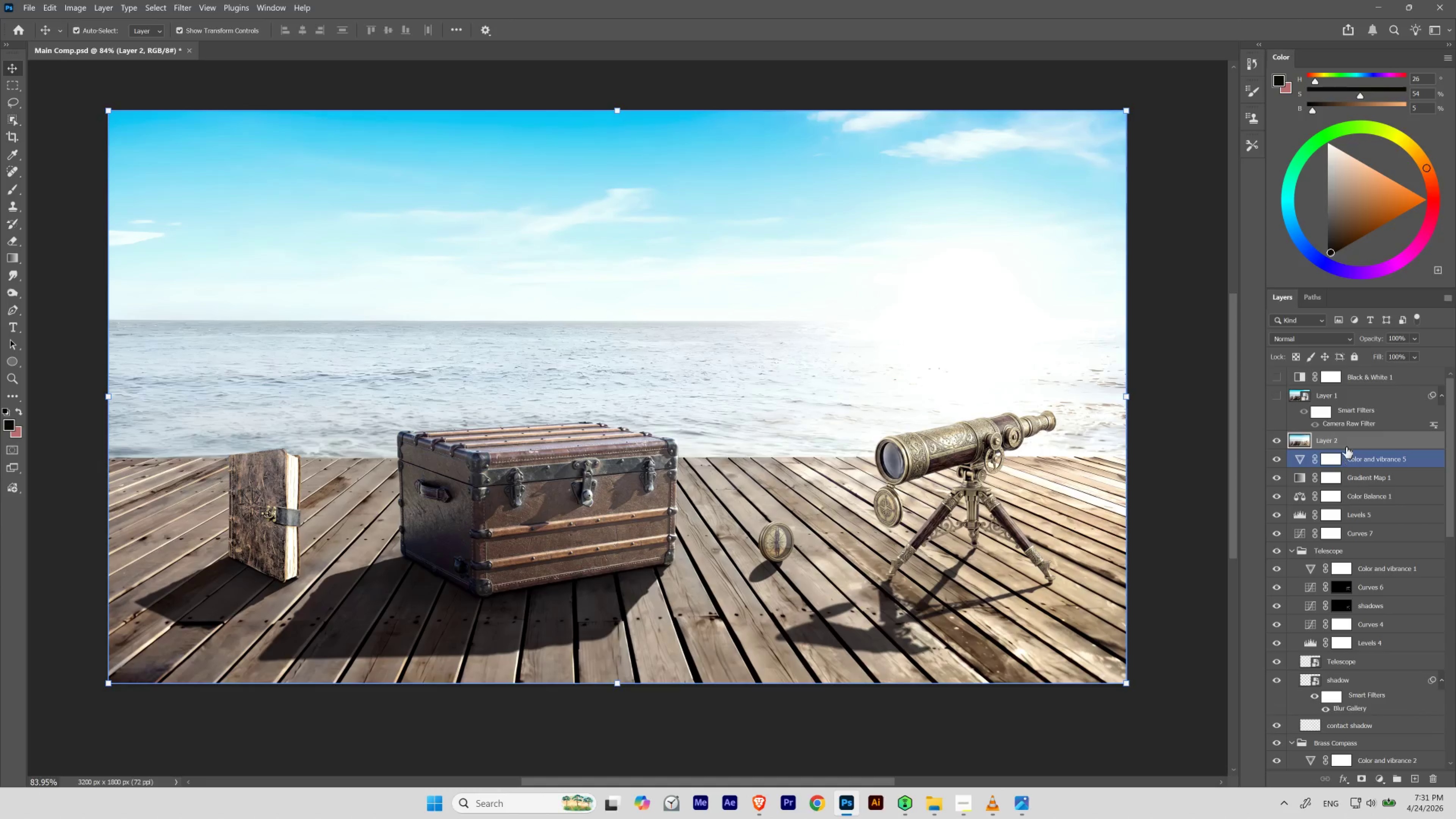 
right_click([1346, 444])
 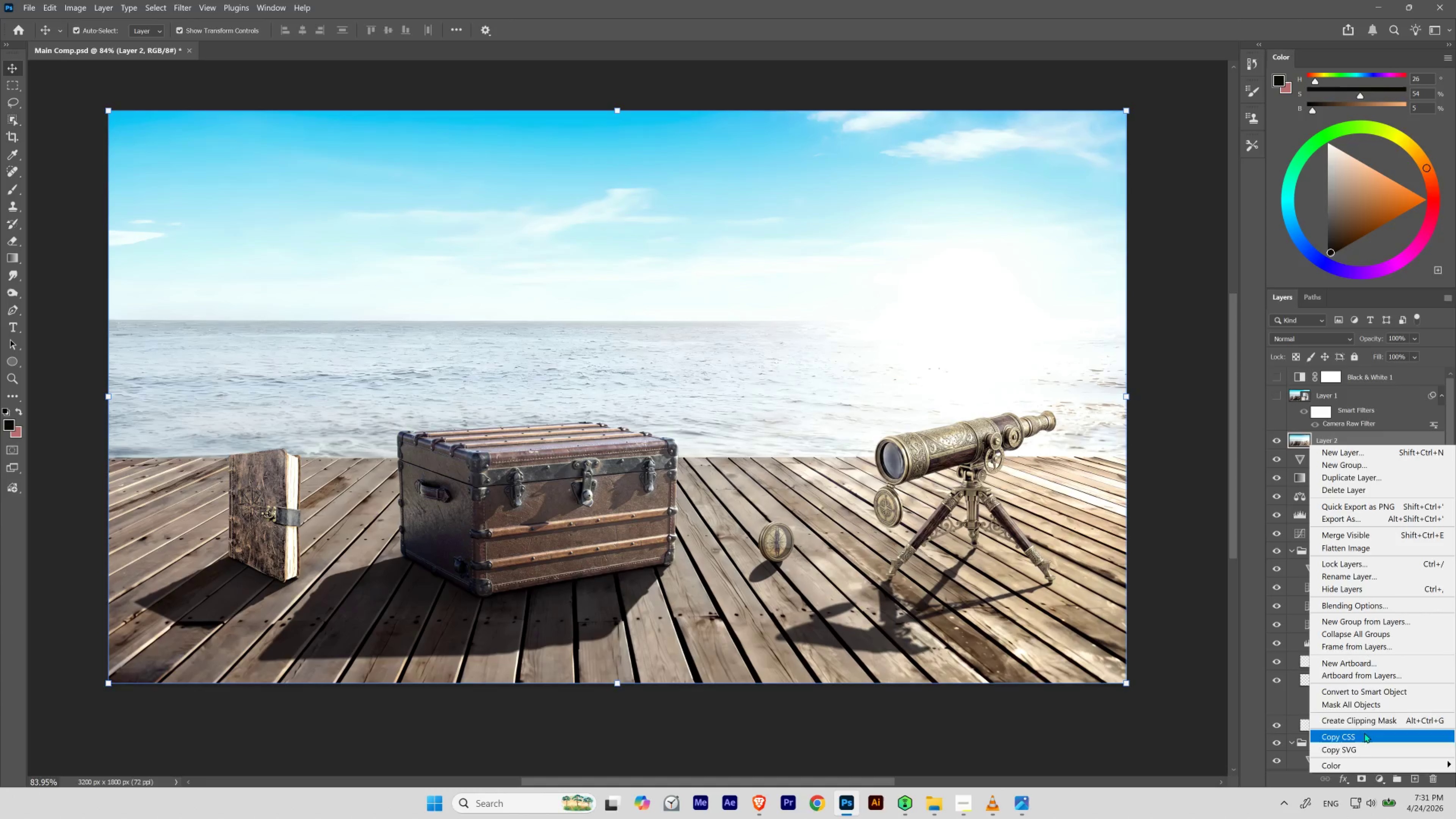 
left_click([1363, 694])
 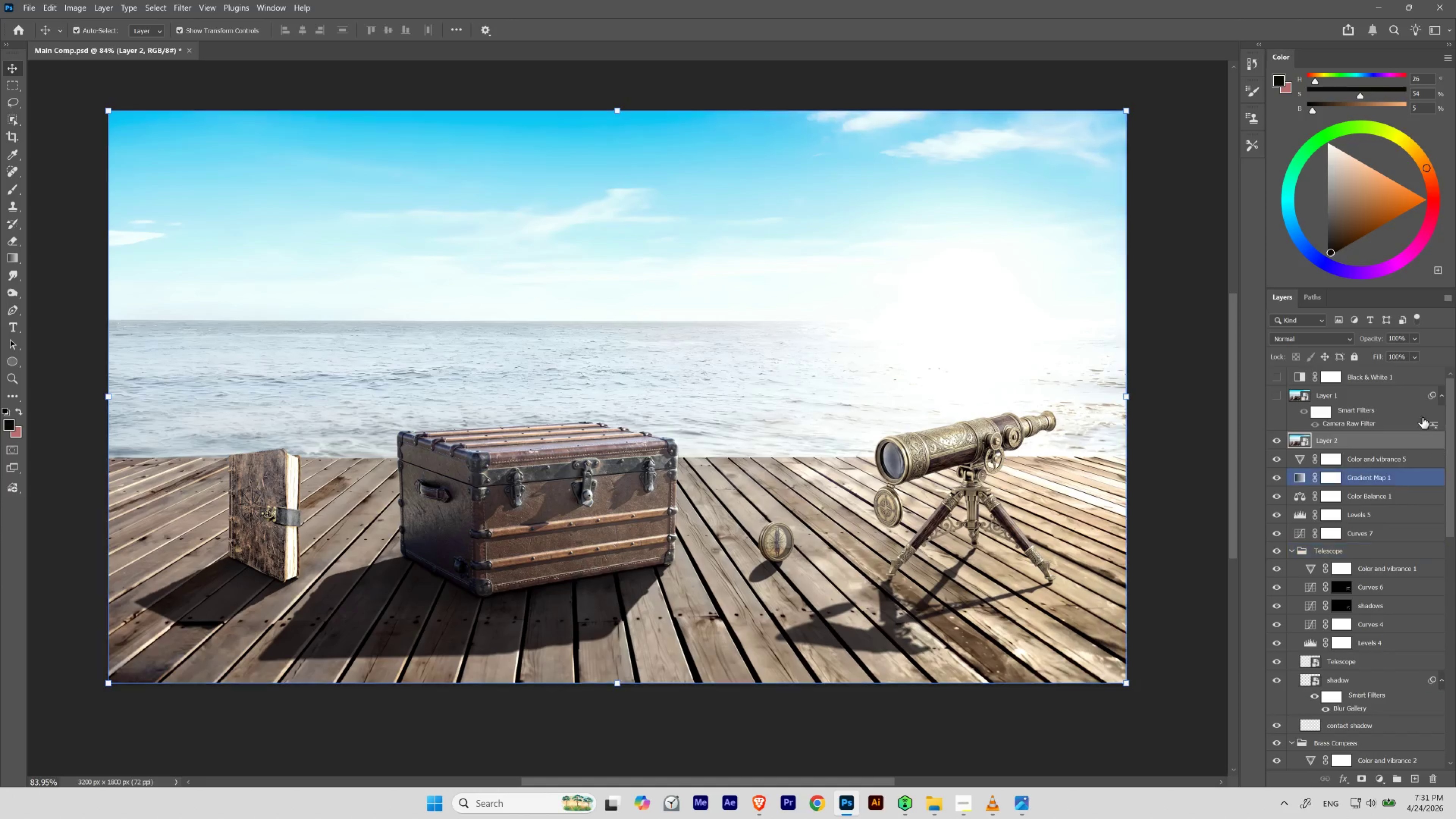 
hold_key(key=AltLeft, duration=2.71)
left_click_drag(start_coordinate=[1432, 395], to_coordinate=[1431, 441])
 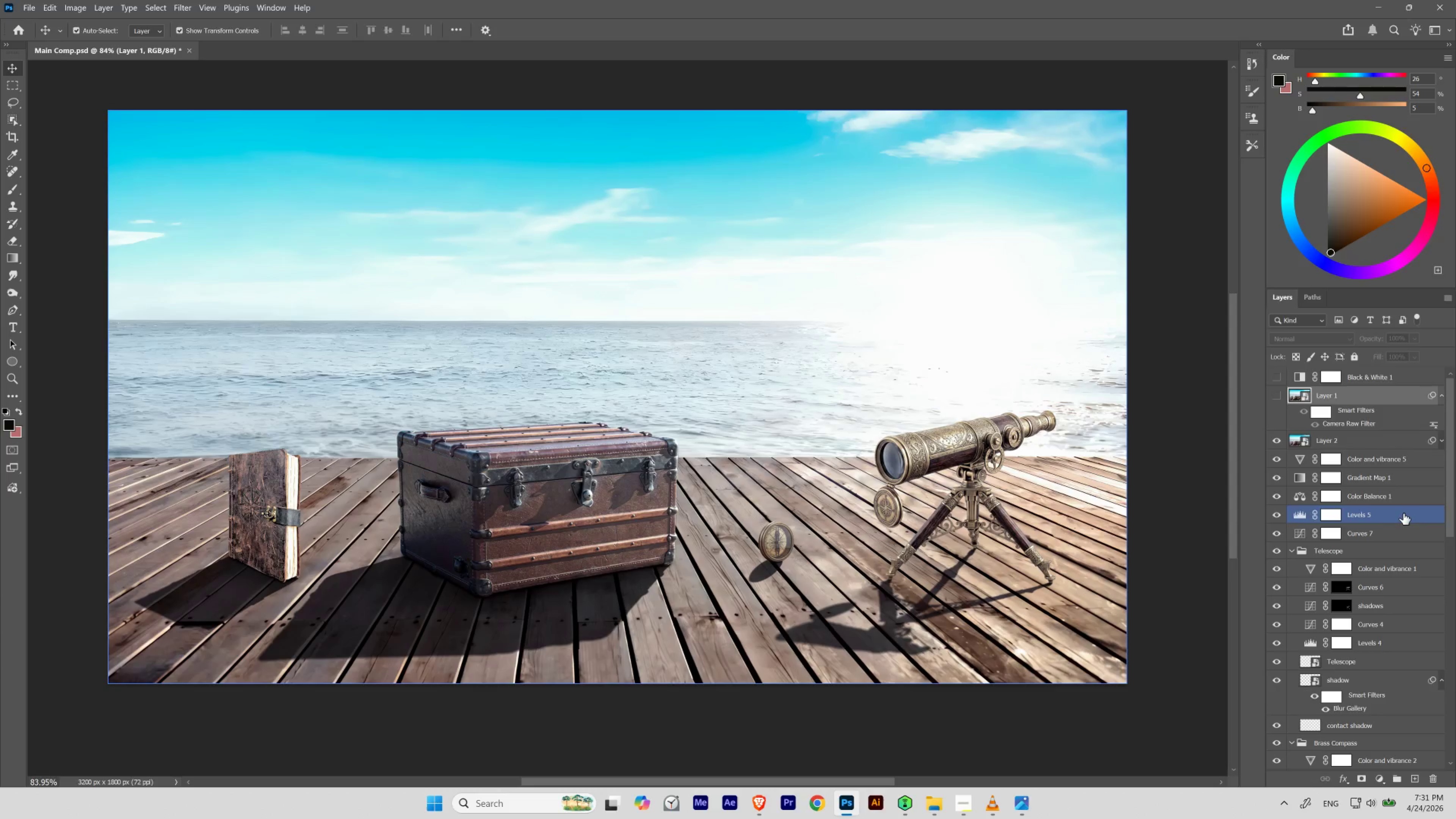 
hold_key(key=Space, duration=1.5)
 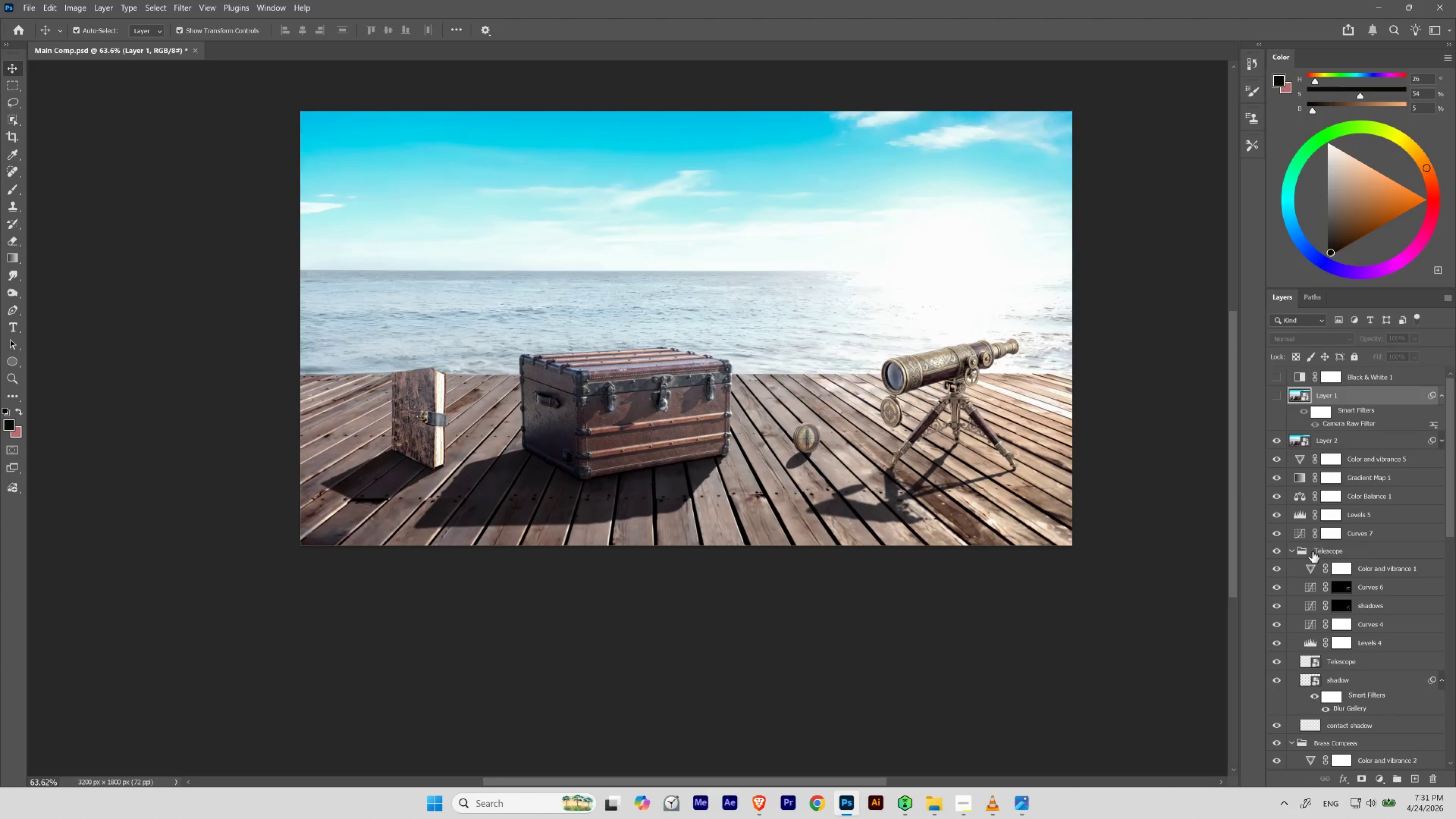 
hold_key(key=ControlLeft, duration=0.79)
left_click_drag(start_coordinate=[698, 422], to_coordinate=[686, 432])
 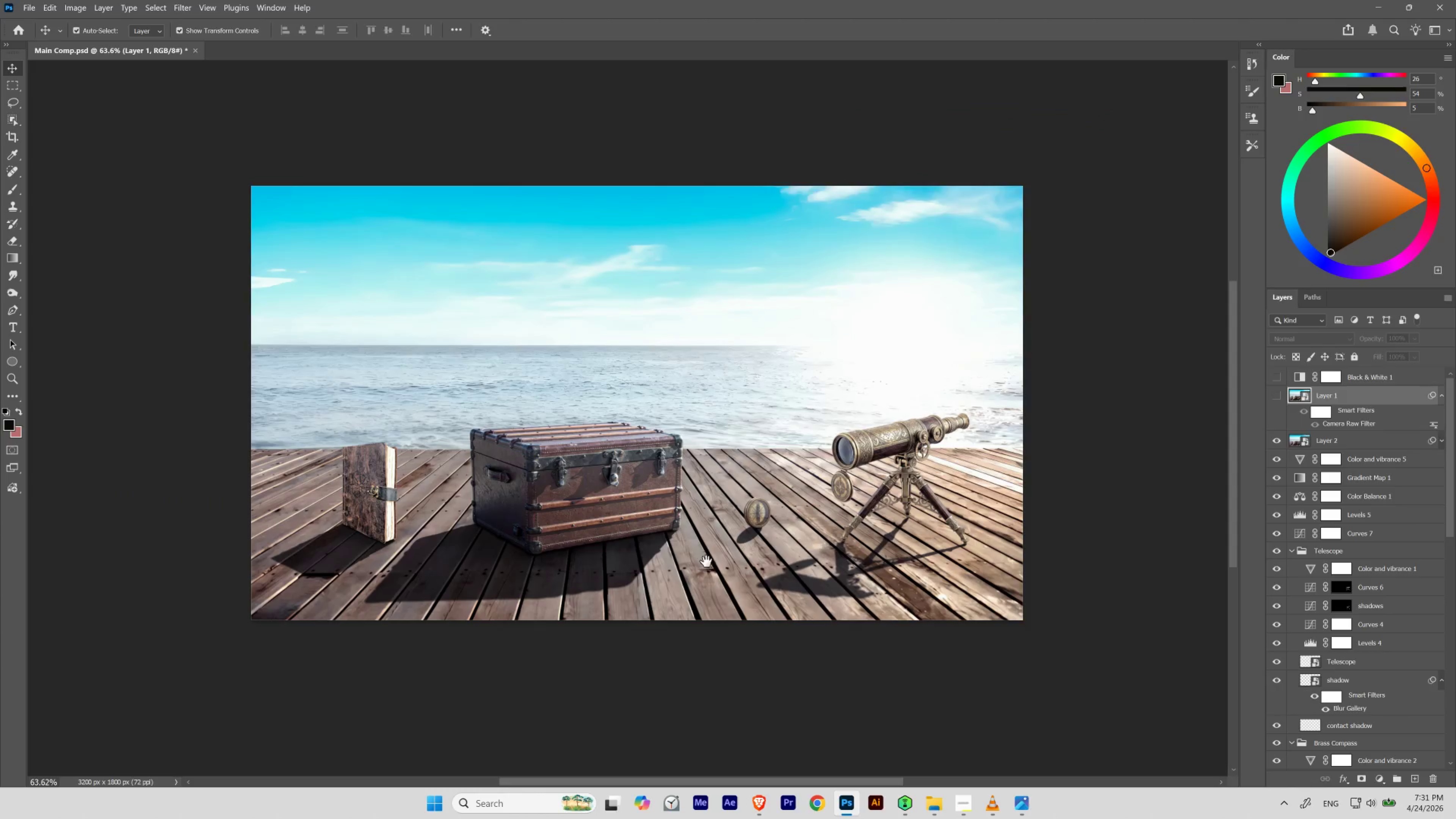 
left_click_drag(start_coordinate=[706, 561], to_coordinate=[755, 486])
 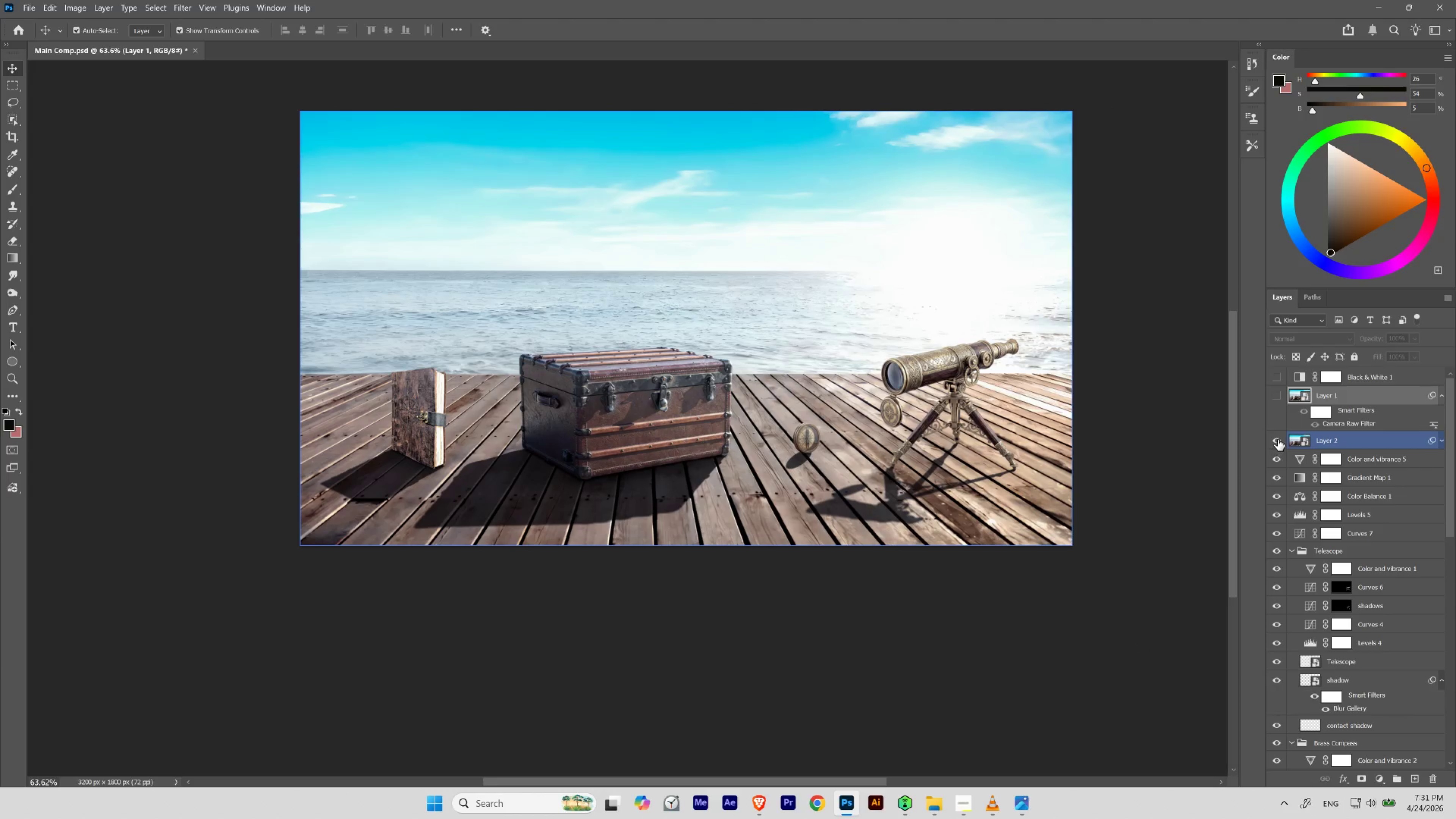 
key(Control+H)
 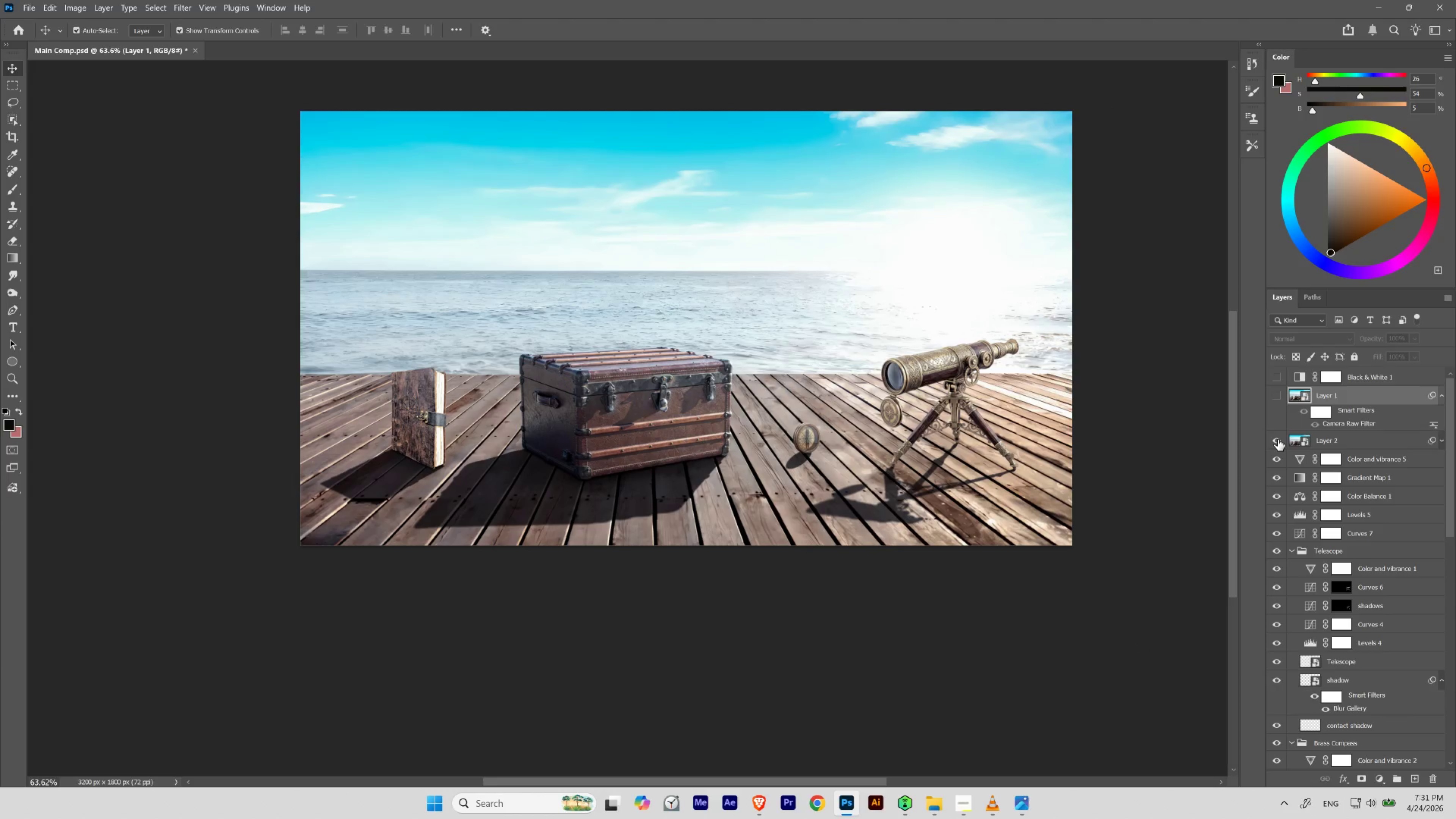 
left_click([1277, 439])
 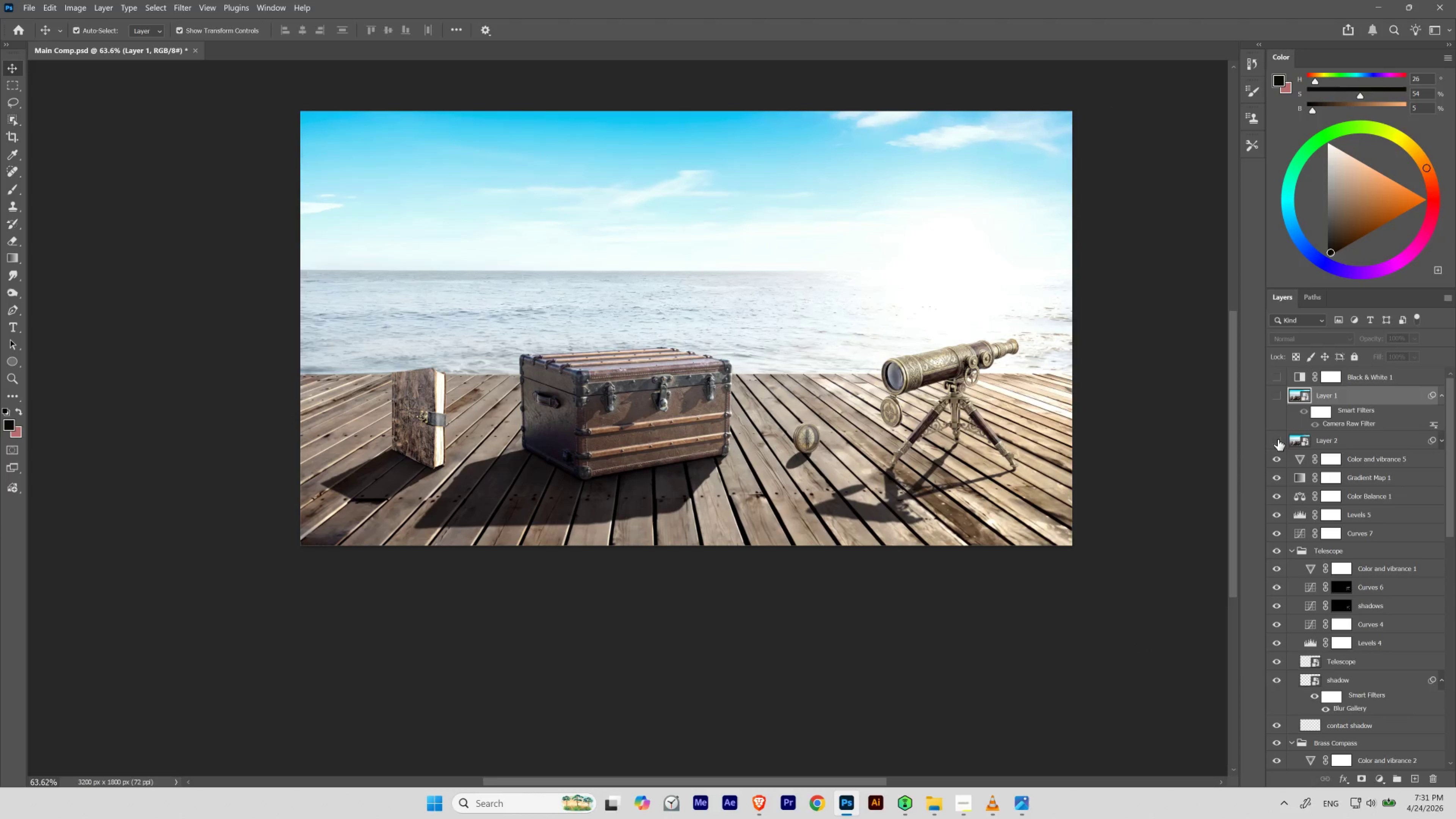 
left_click([1277, 439])
 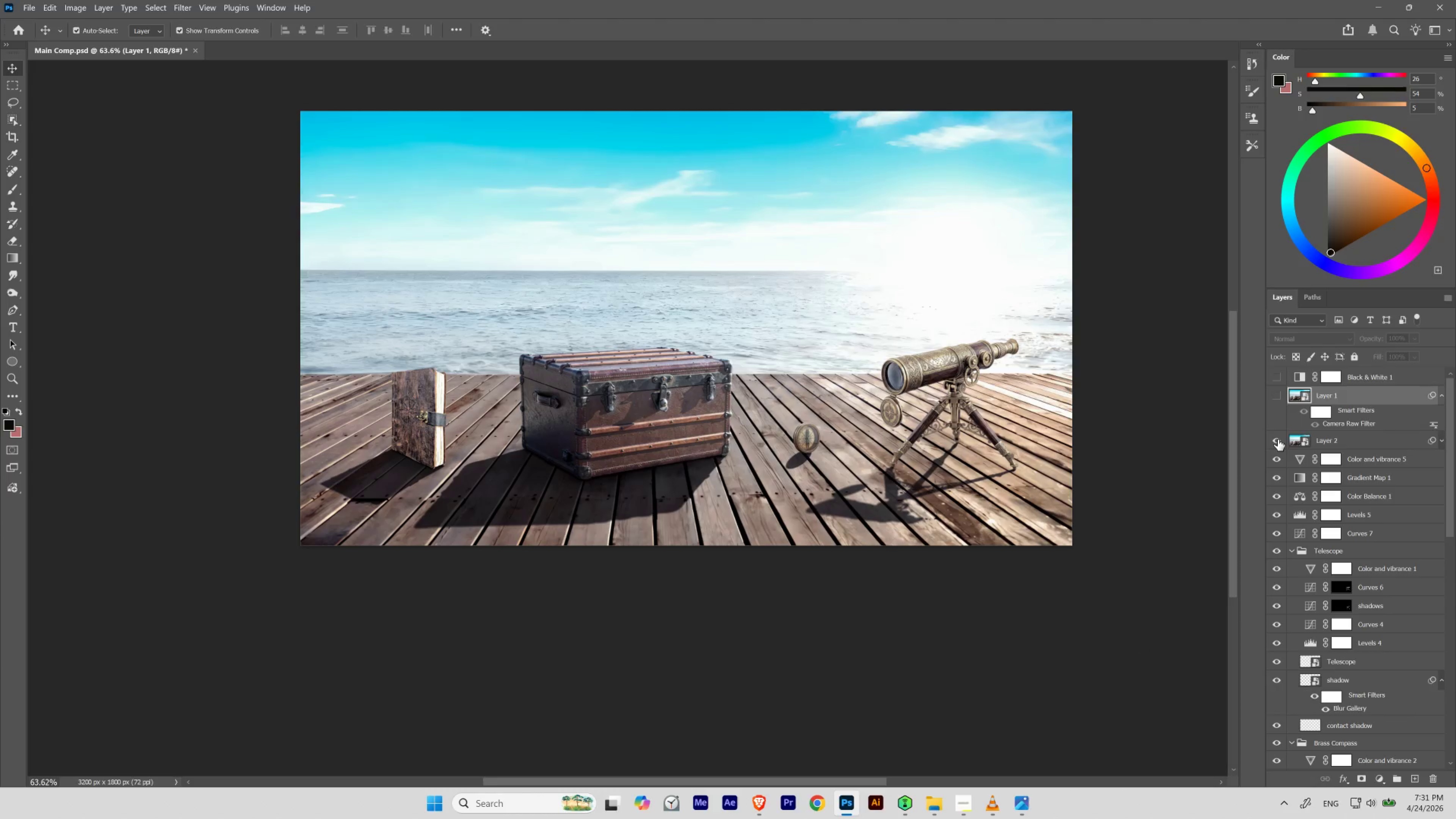 
left_click([1277, 439])
 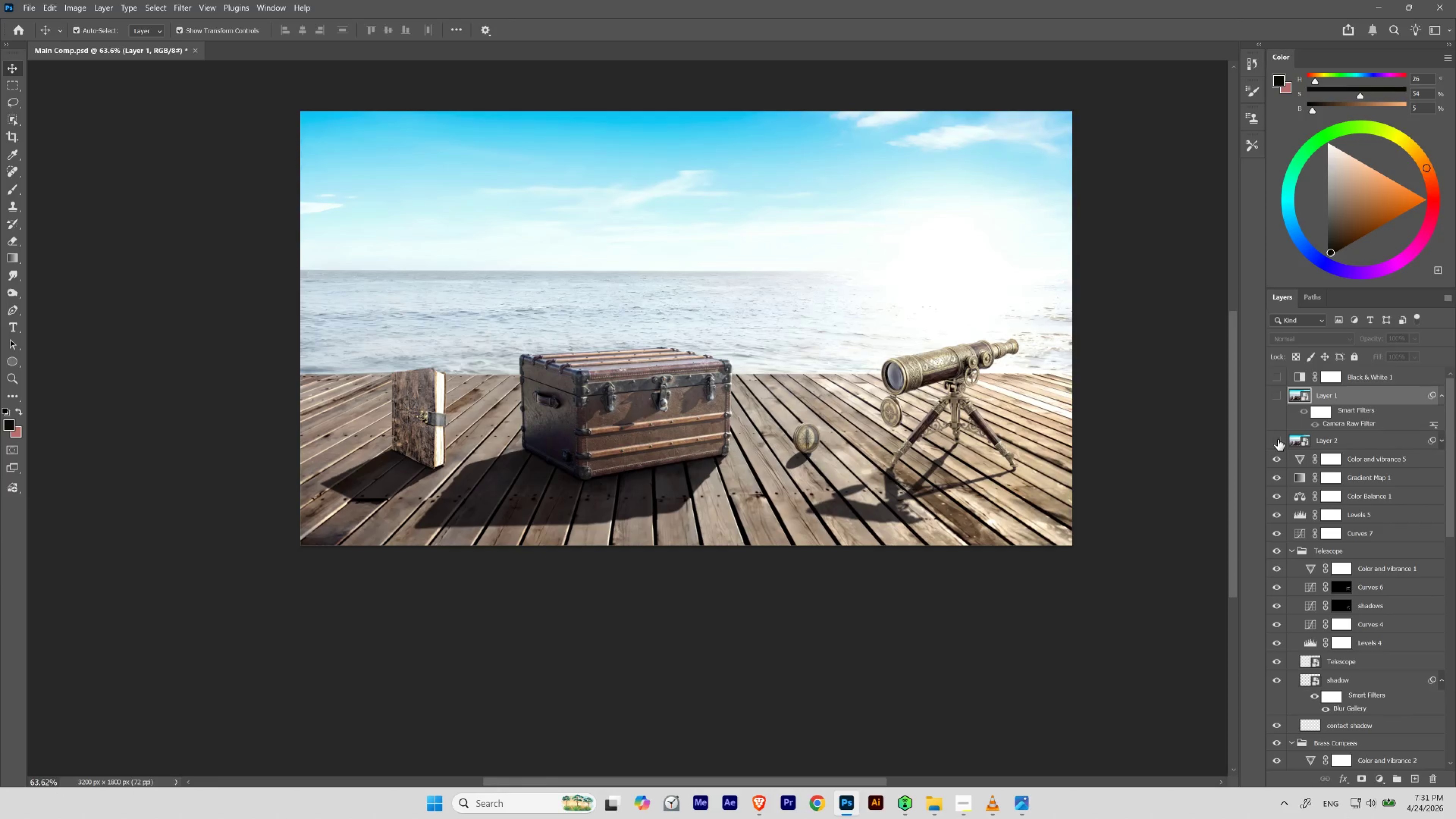 
left_click([1277, 439])
 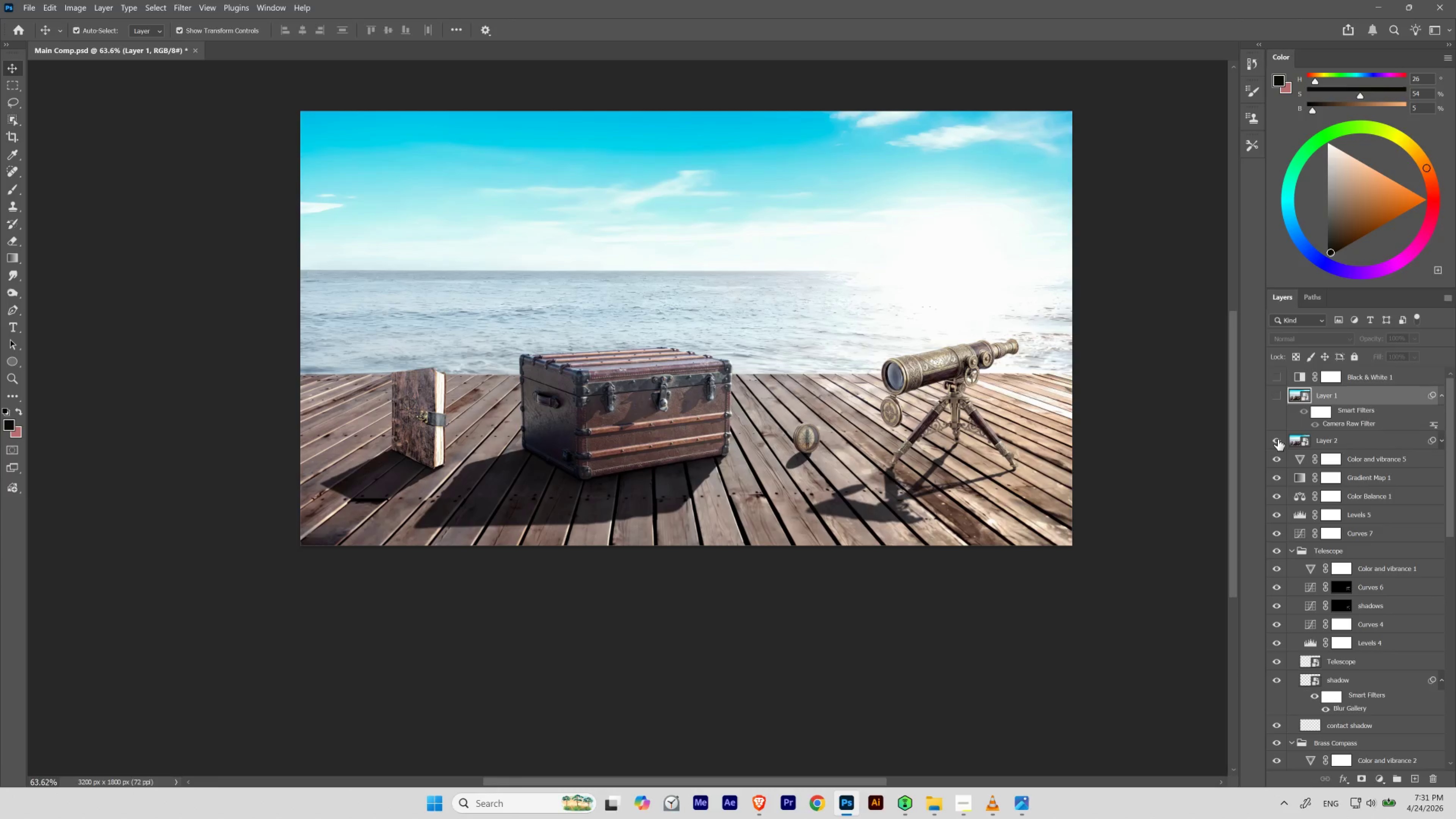 
left_click([1277, 439])
 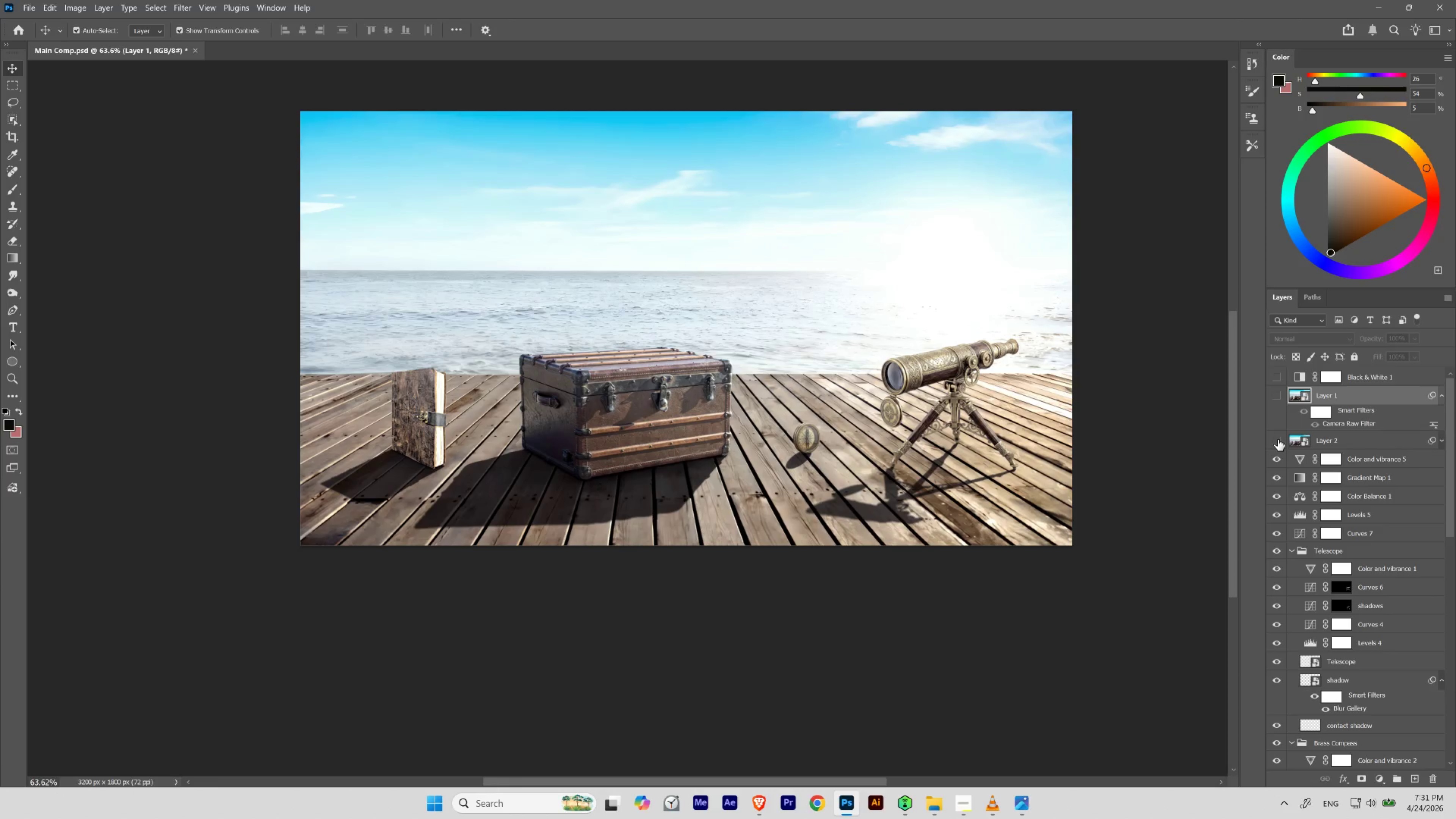 
left_click([1277, 439])
 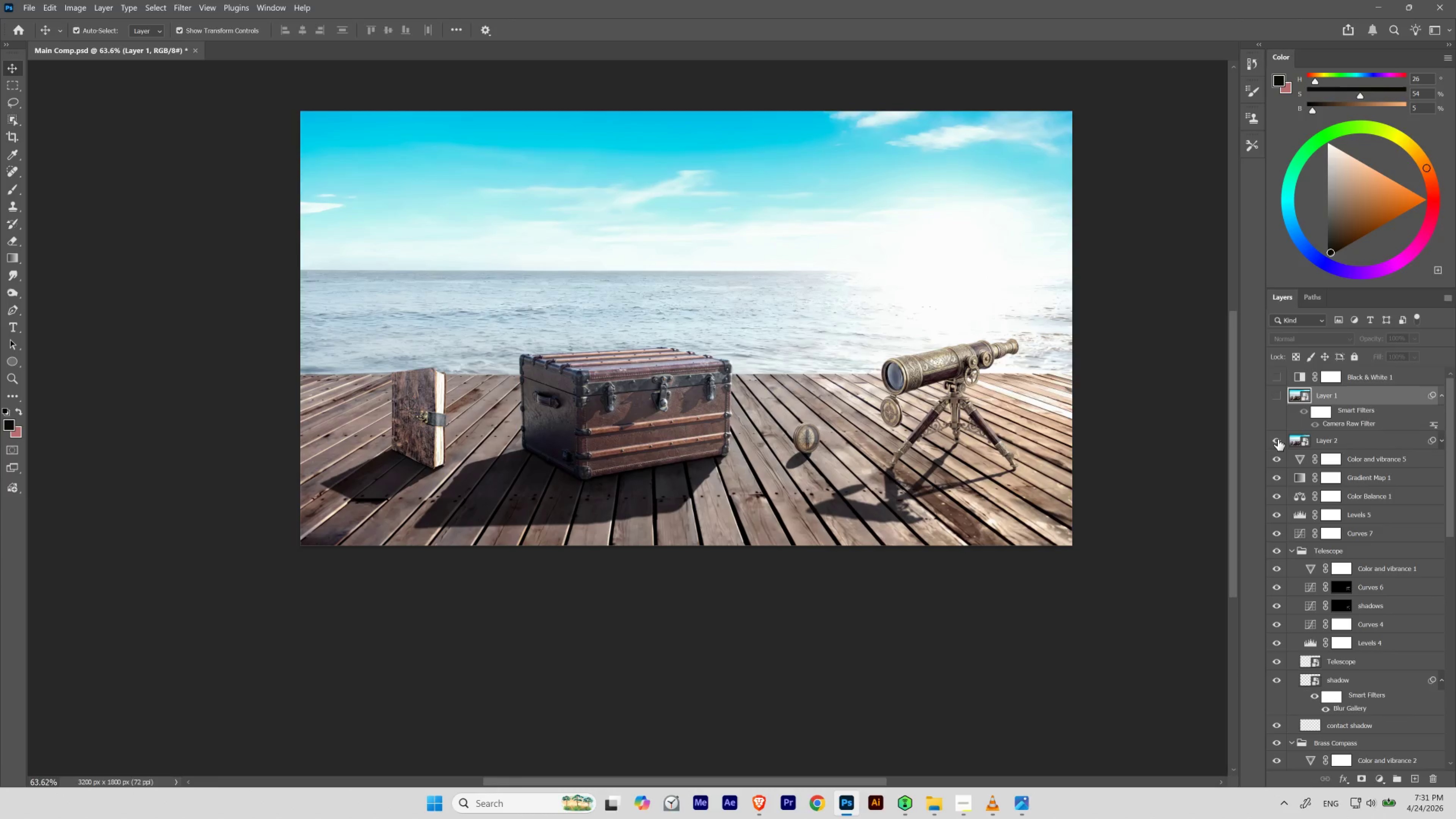 
left_click([1277, 439])
 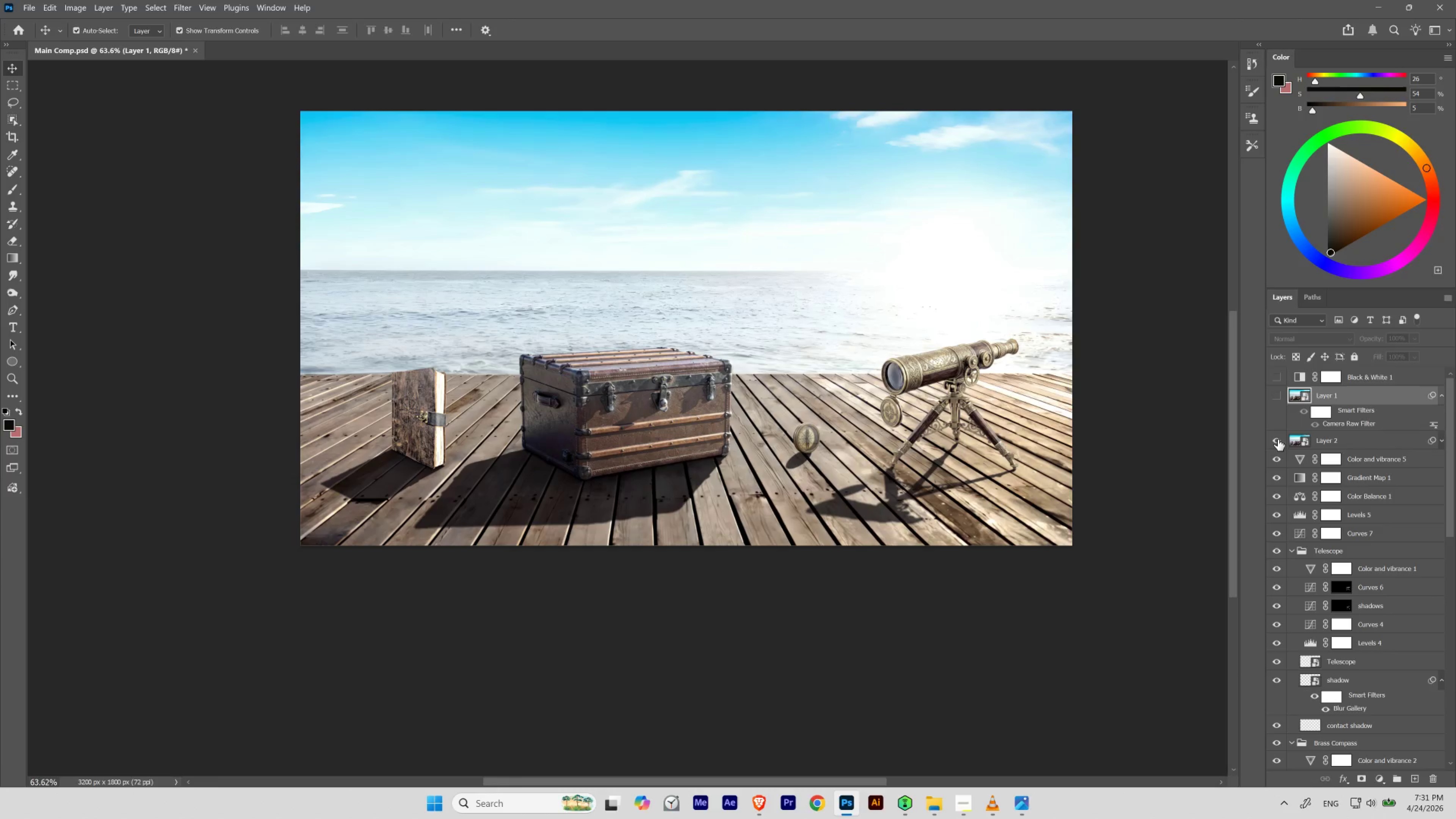 
left_click([1277, 439])
 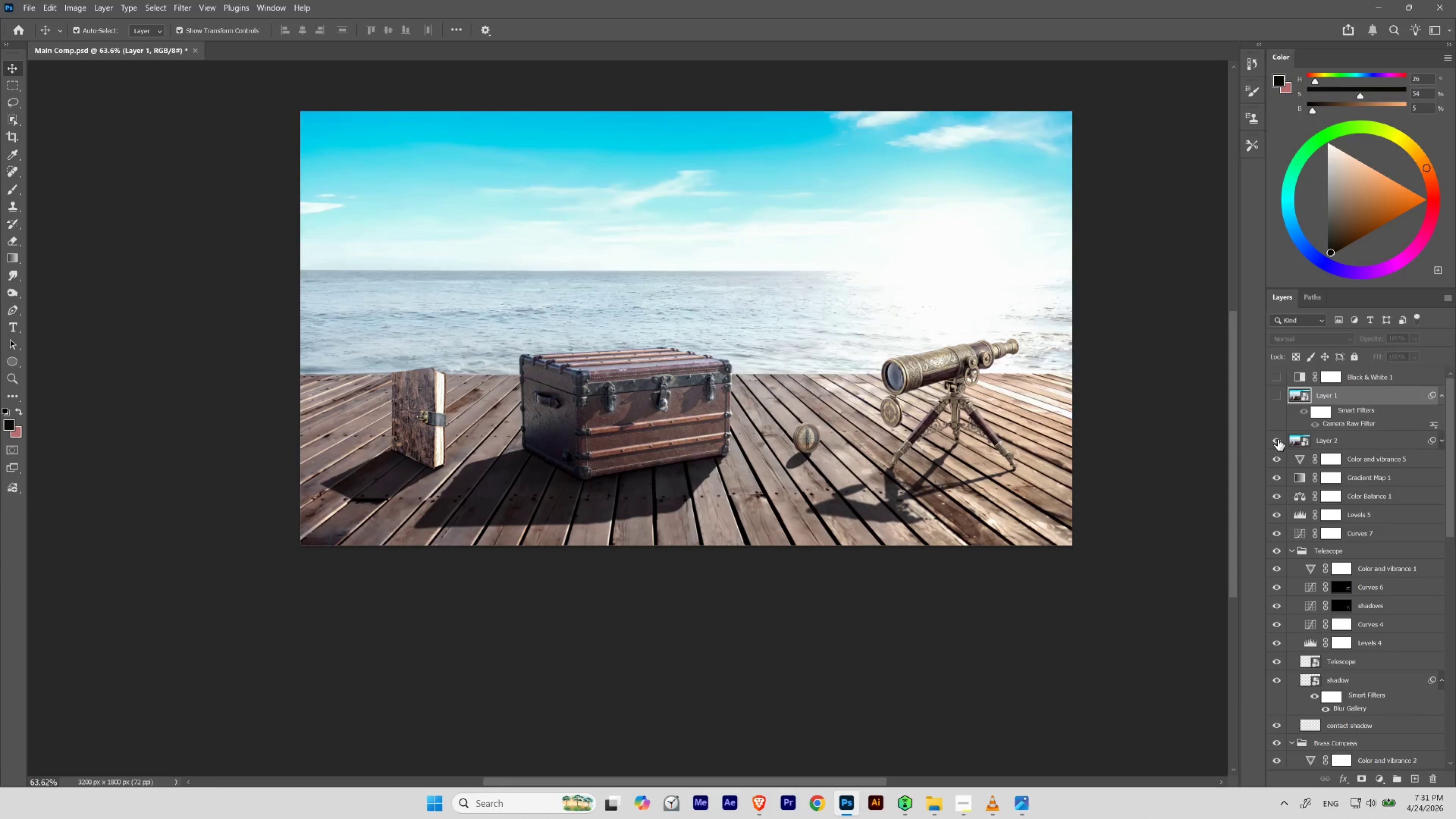 
left_click([1277, 439])
 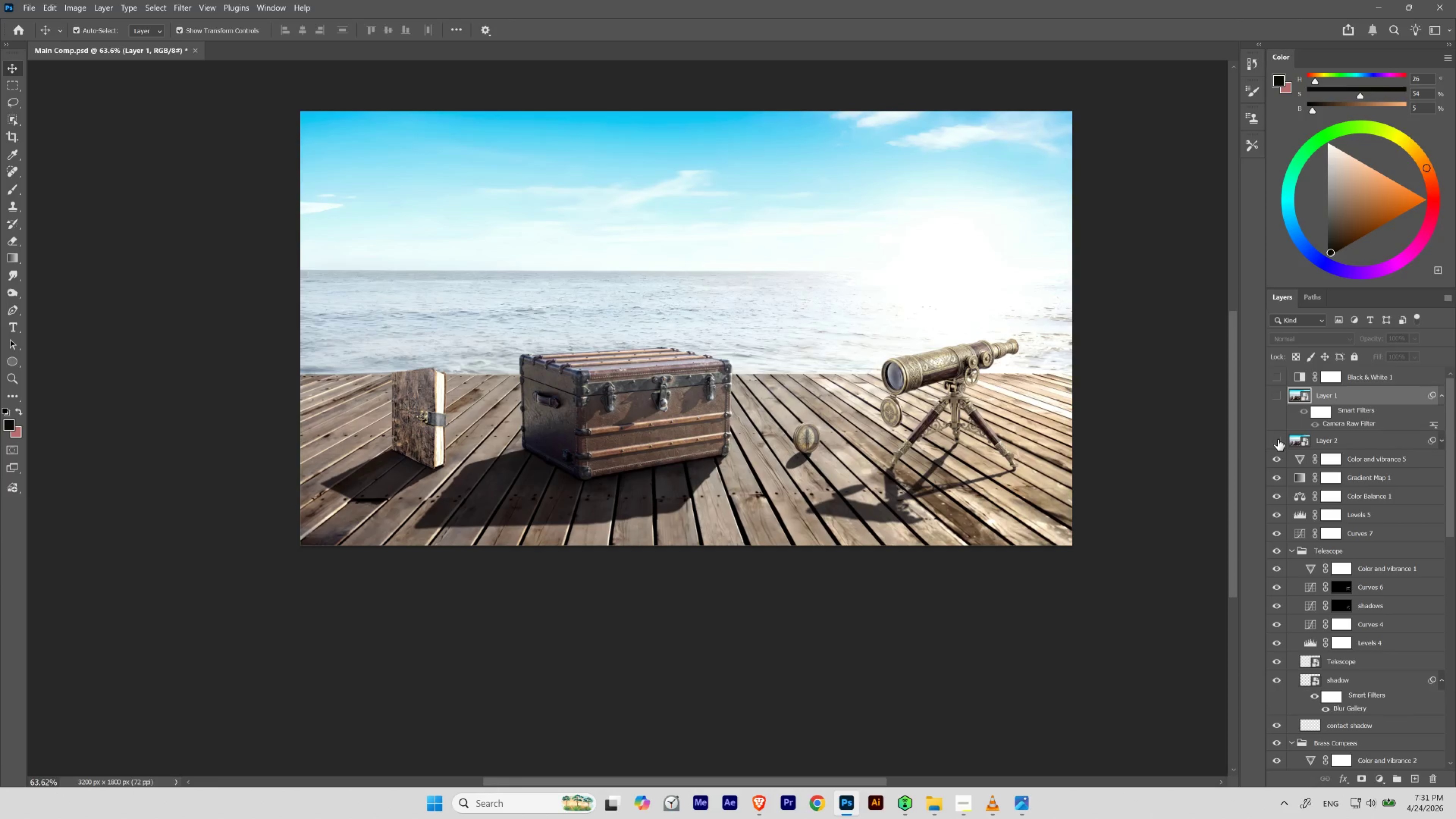 
left_click([1277, 439])
 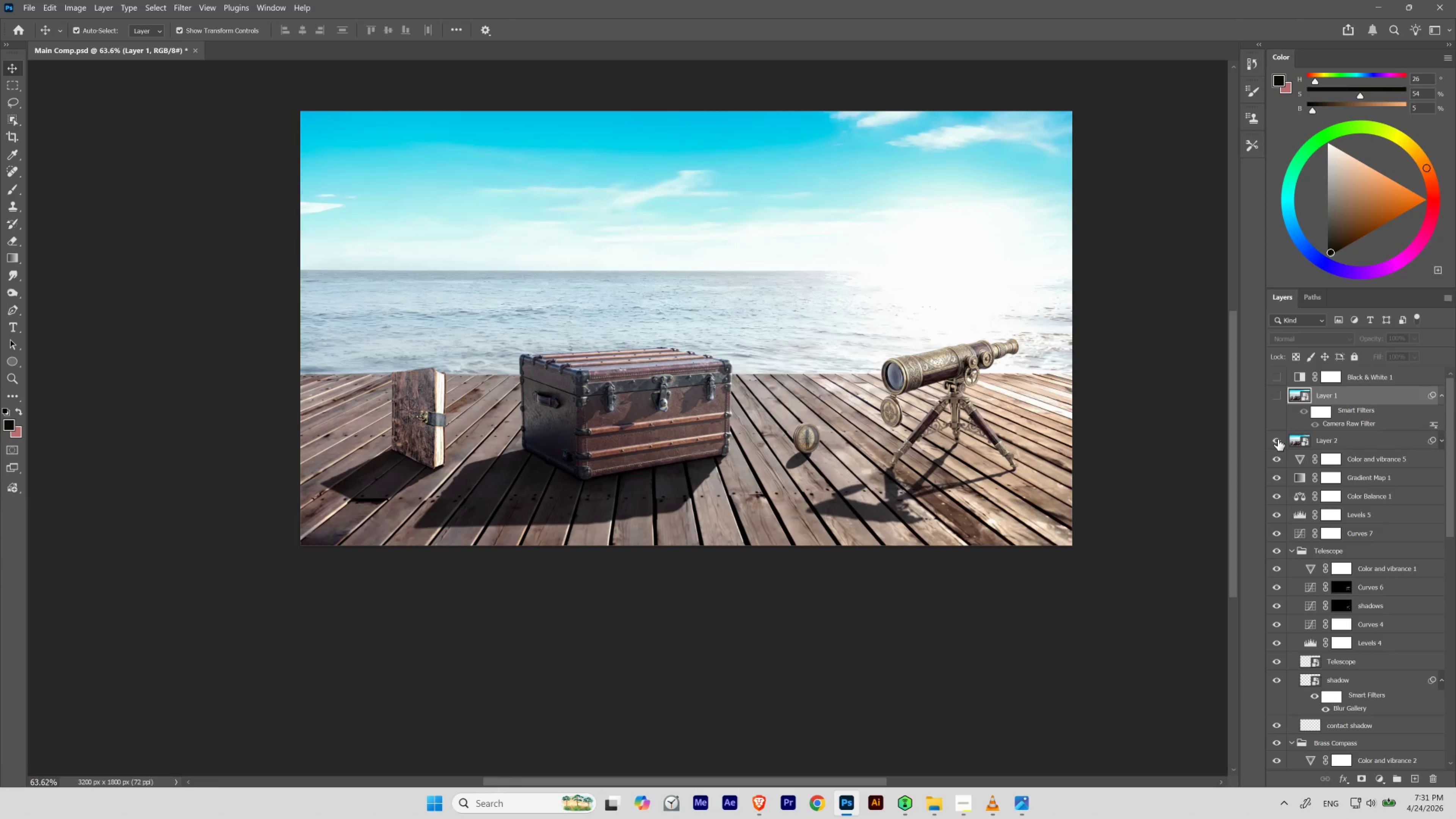 